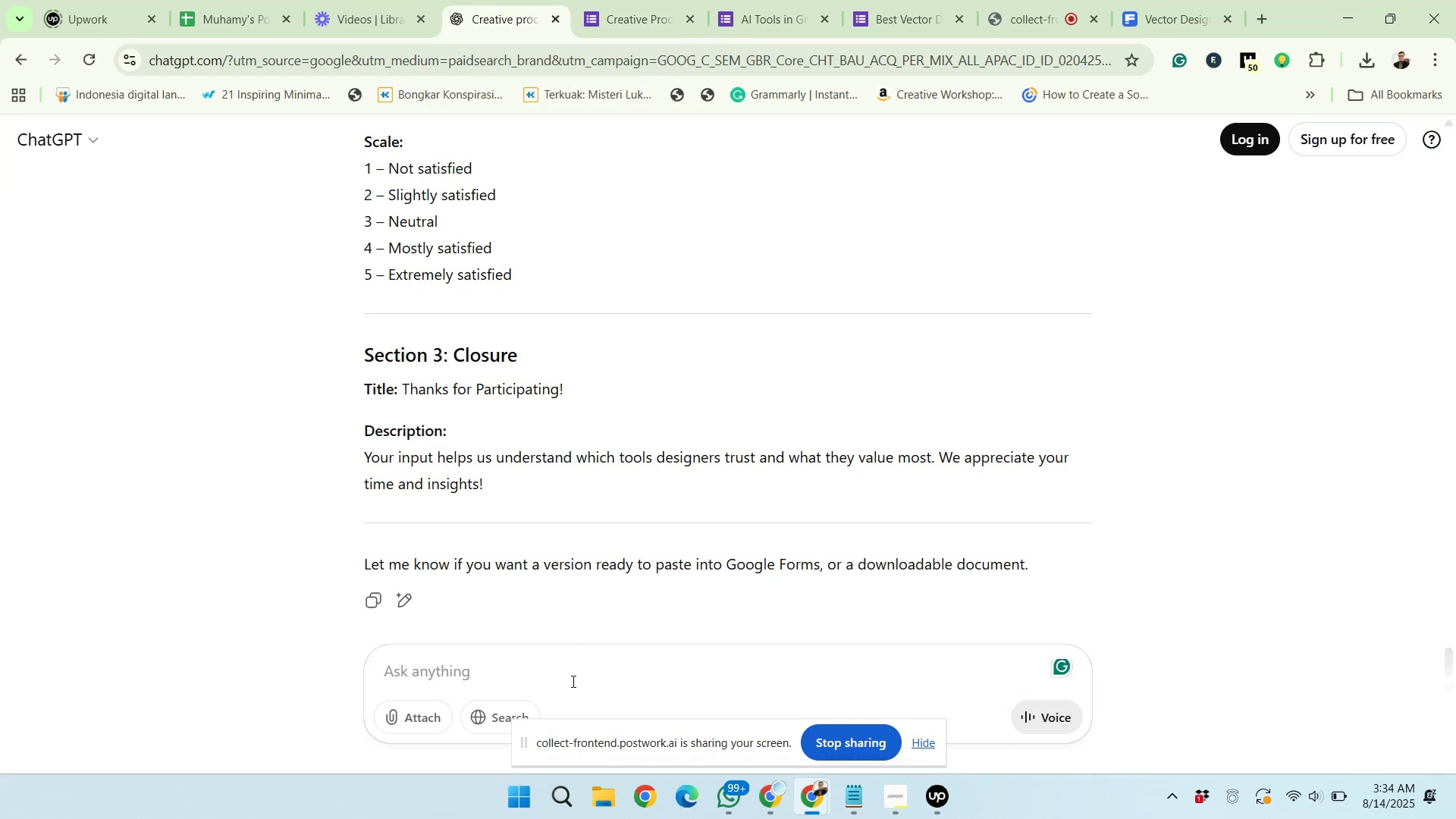 
left_click([566, 672])
 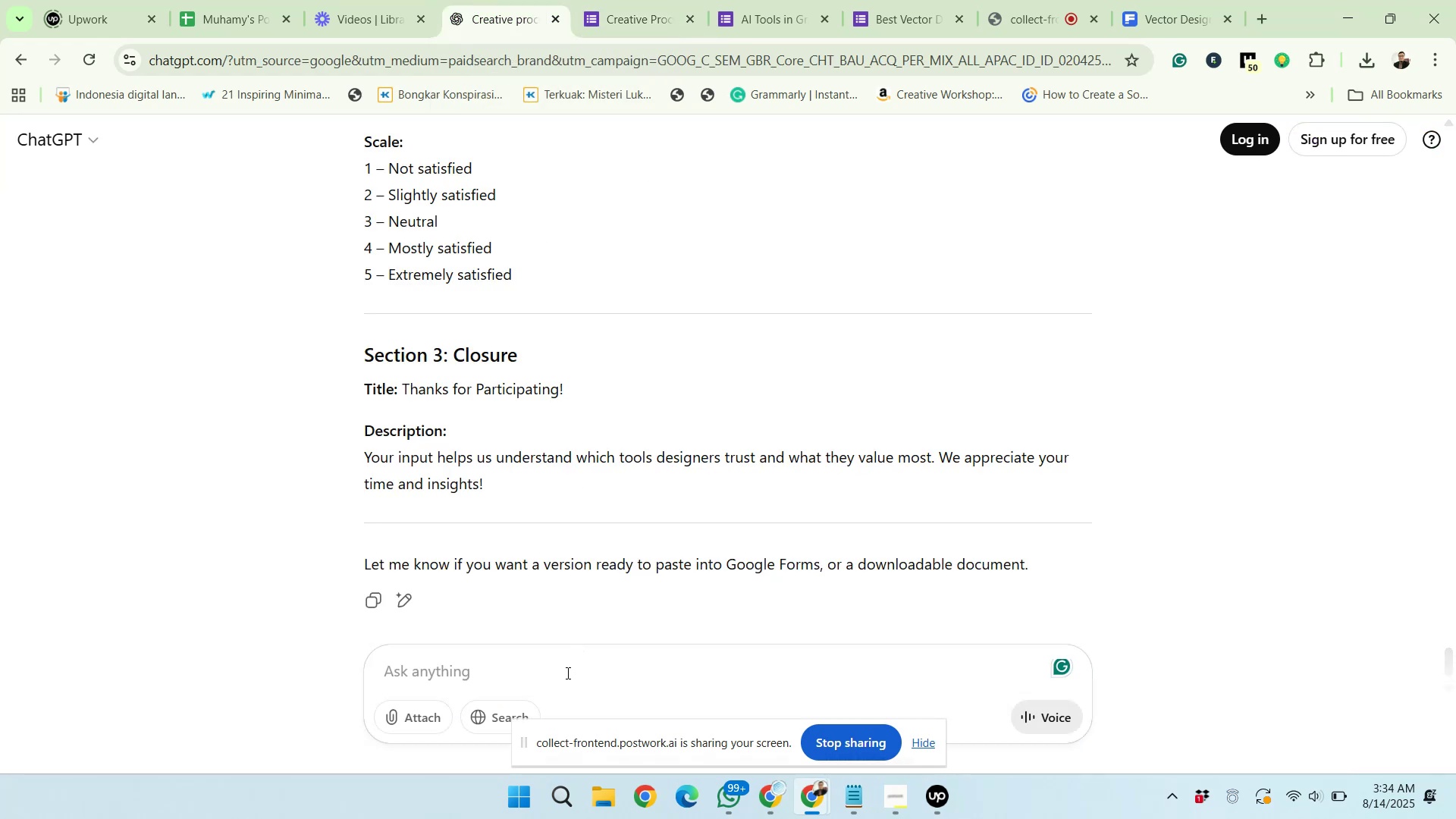 
type(make shorter purpose about 3 topic that)
 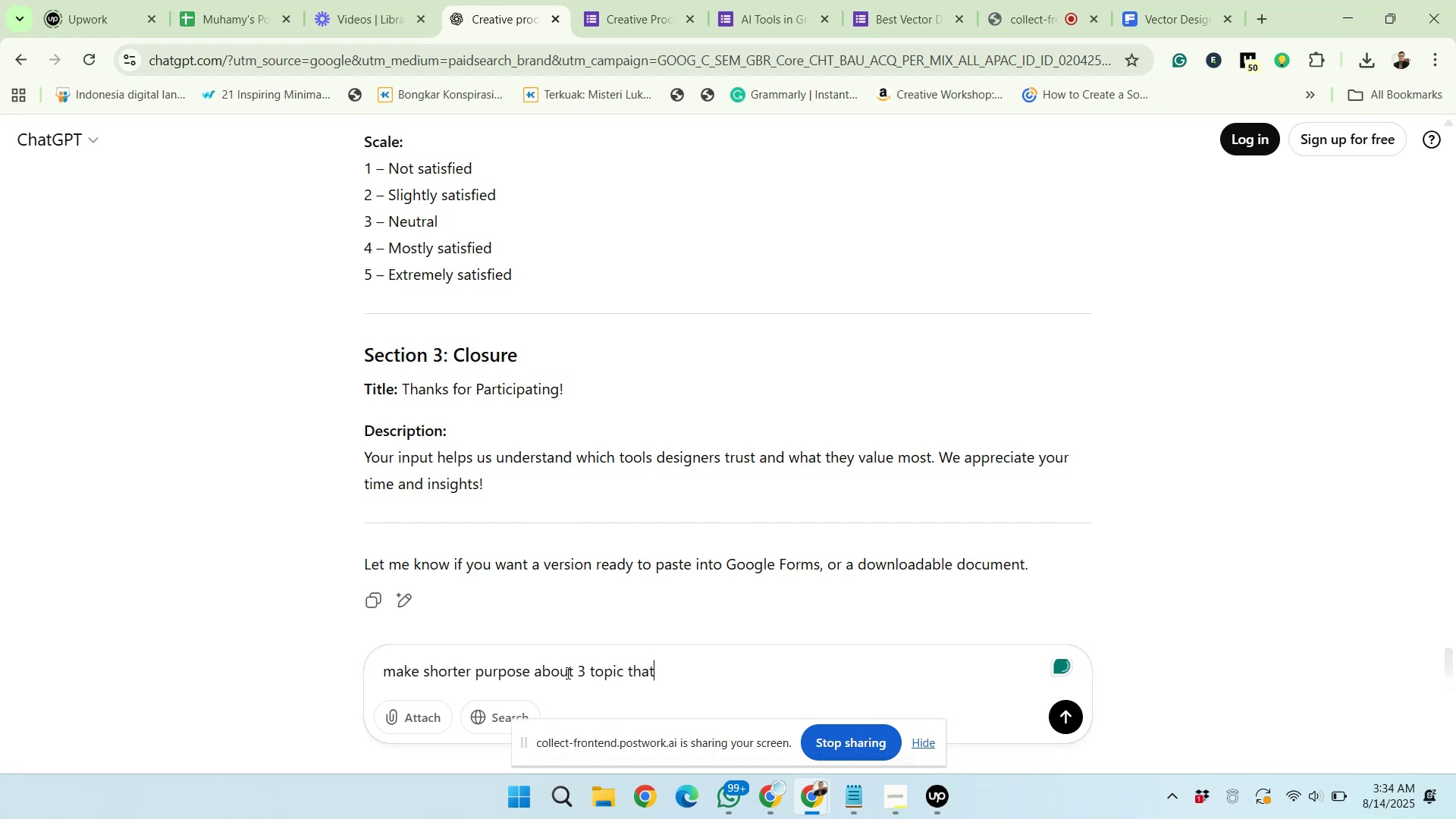 
key(Enter)
 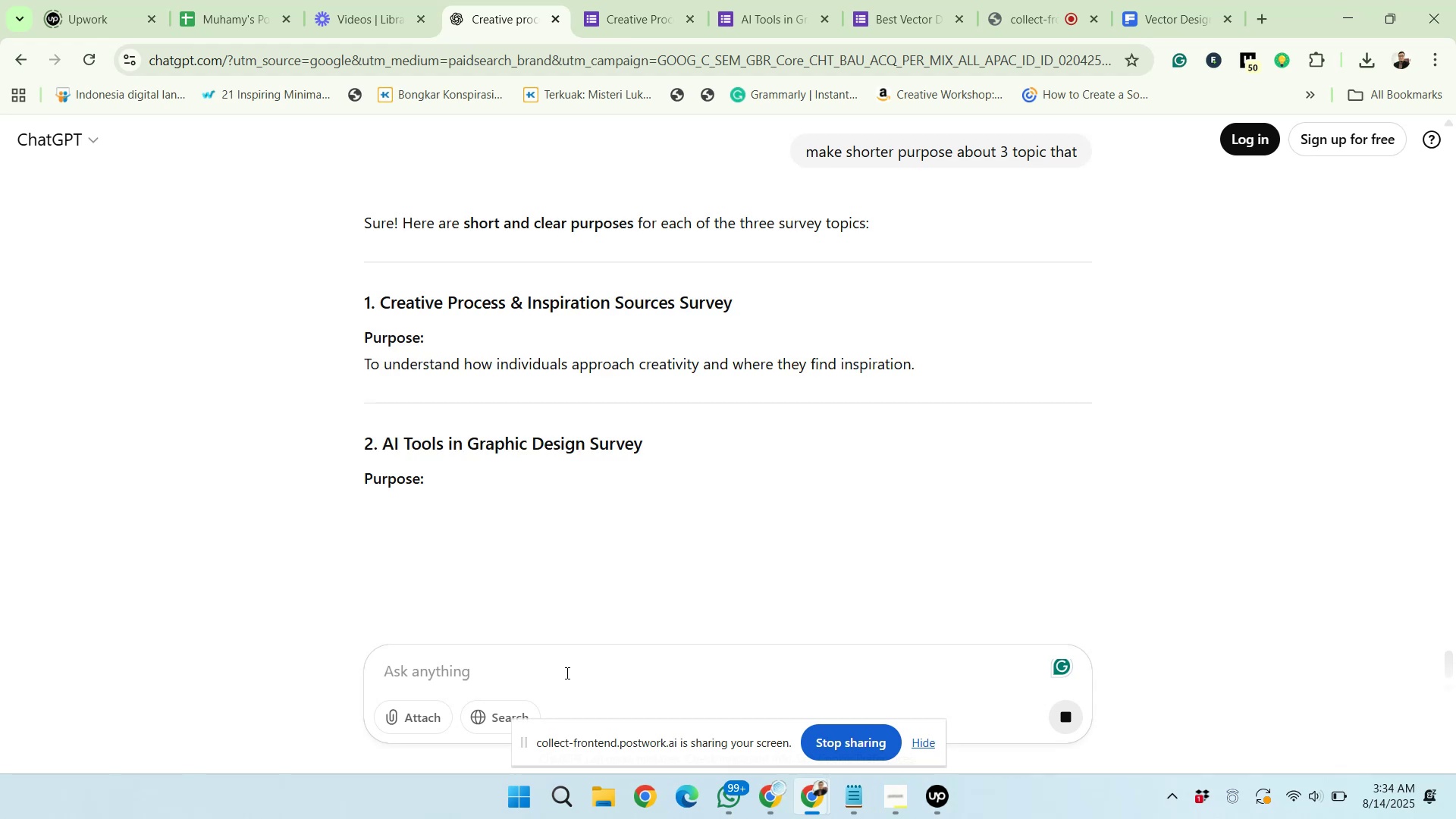 
wait(7.11)
 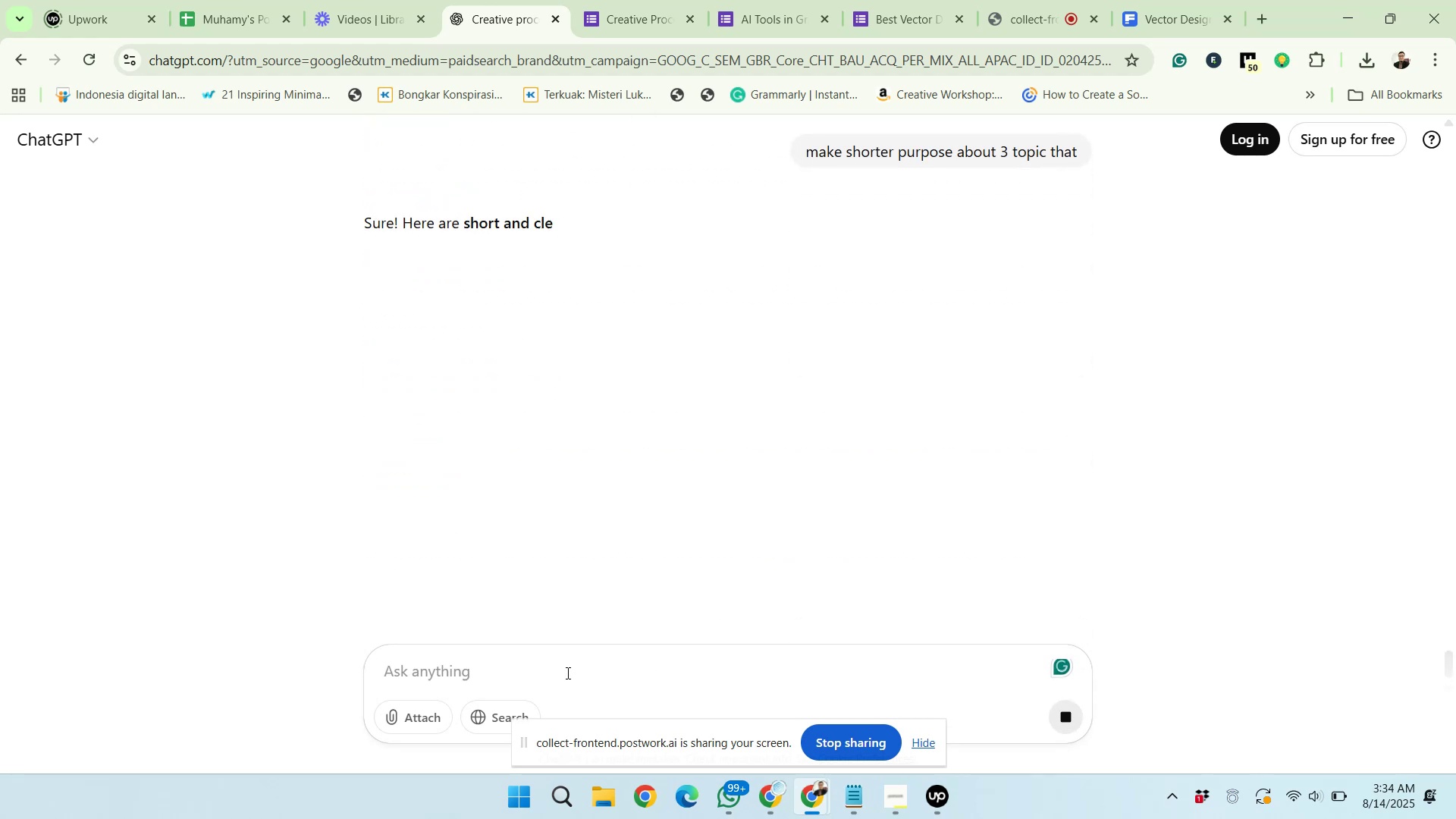 
left_click_drag(start_coordinate=[364, 360], to_coordinate=[929, 369])
 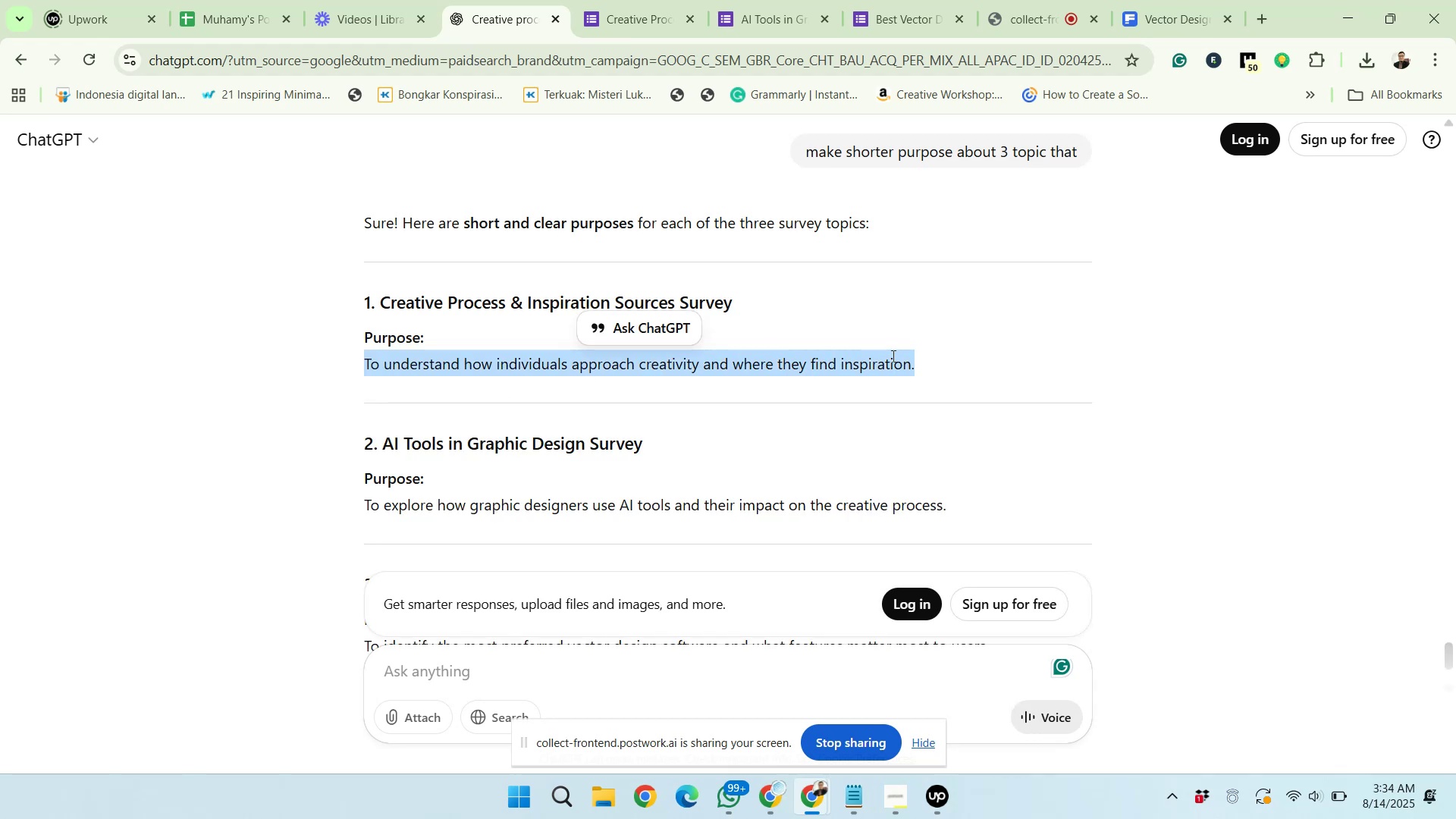 
right_click([891, 356])
 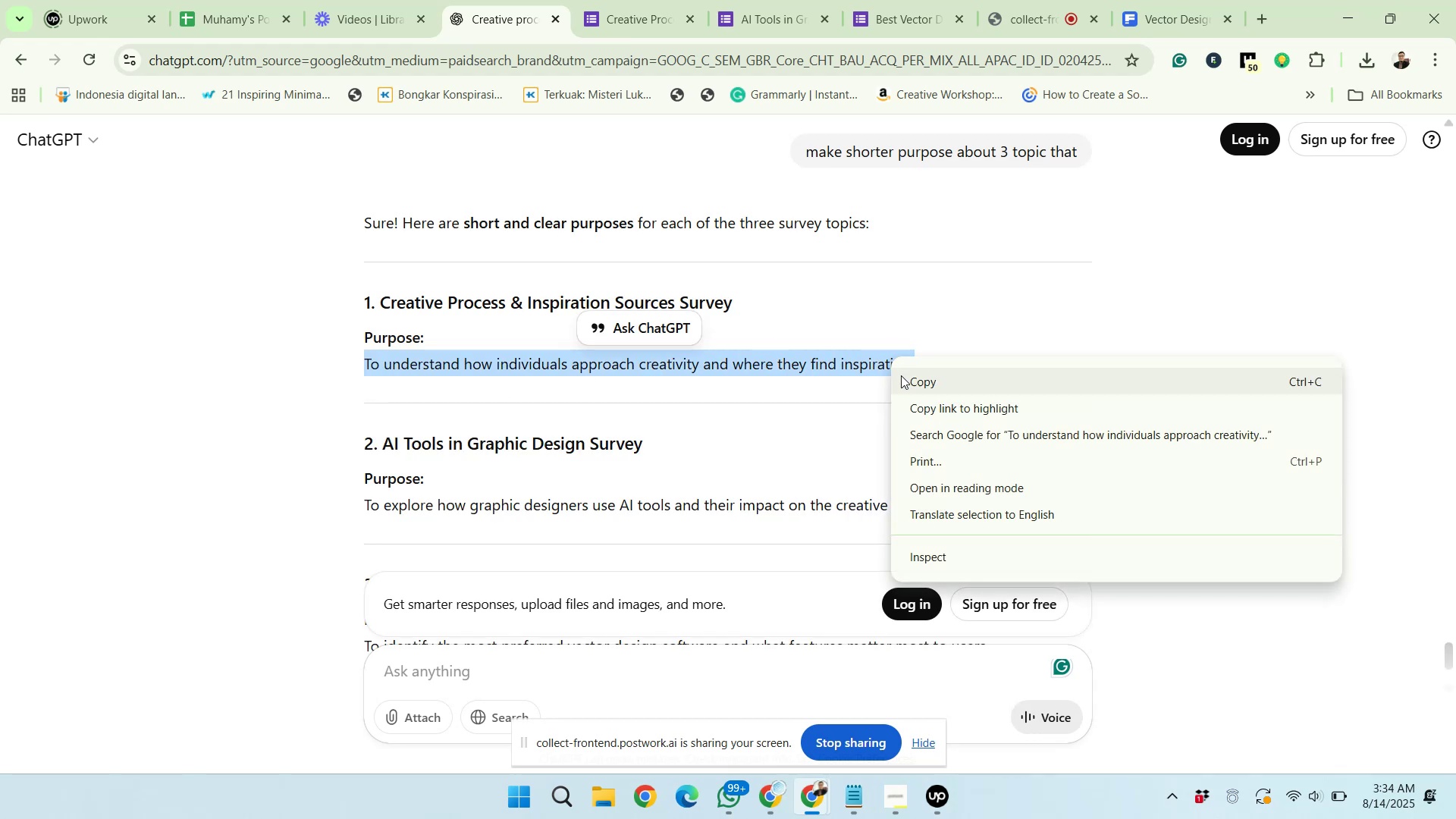 
left_click([901, 375])
 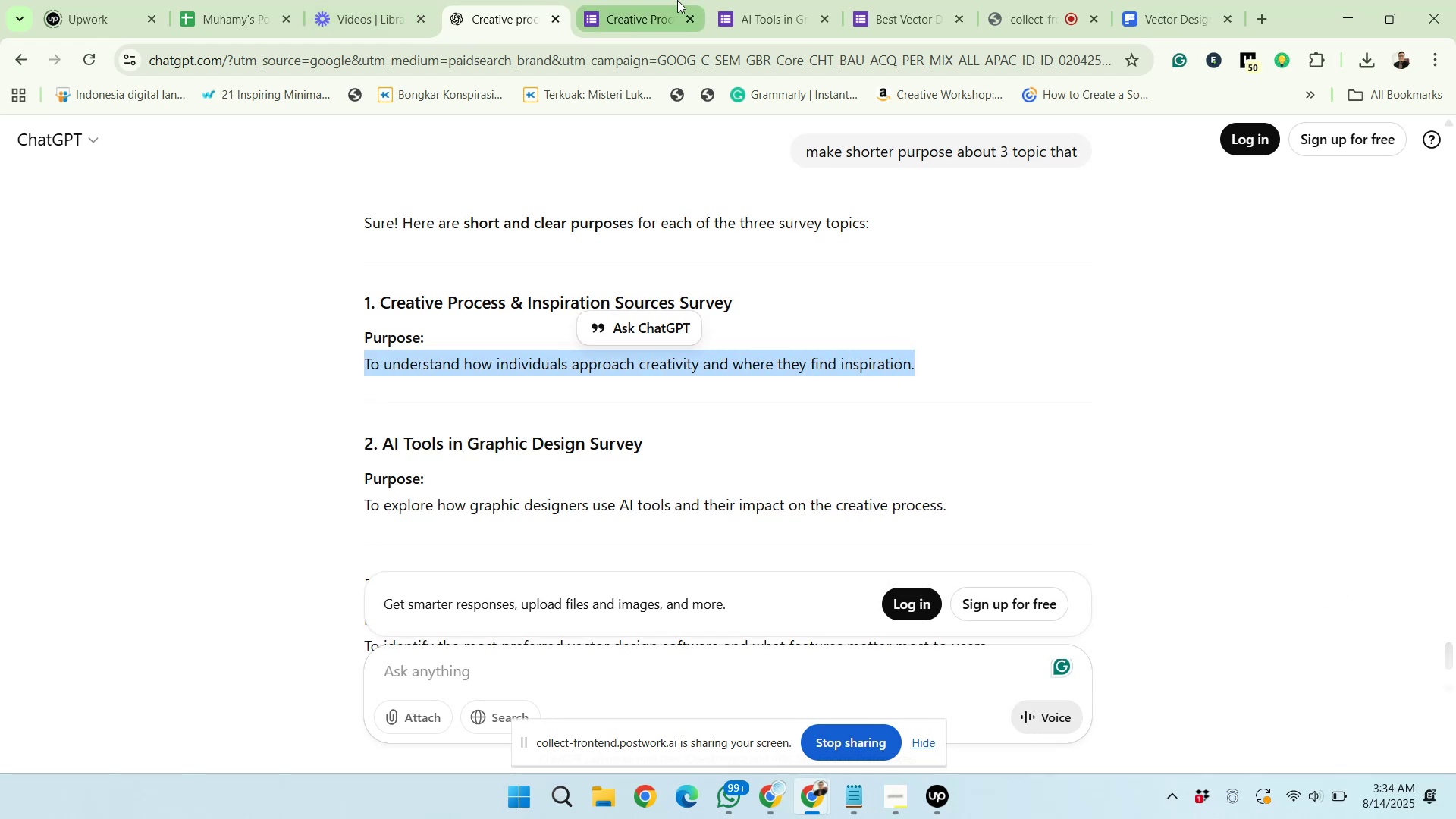 
left_click([657, 0])
 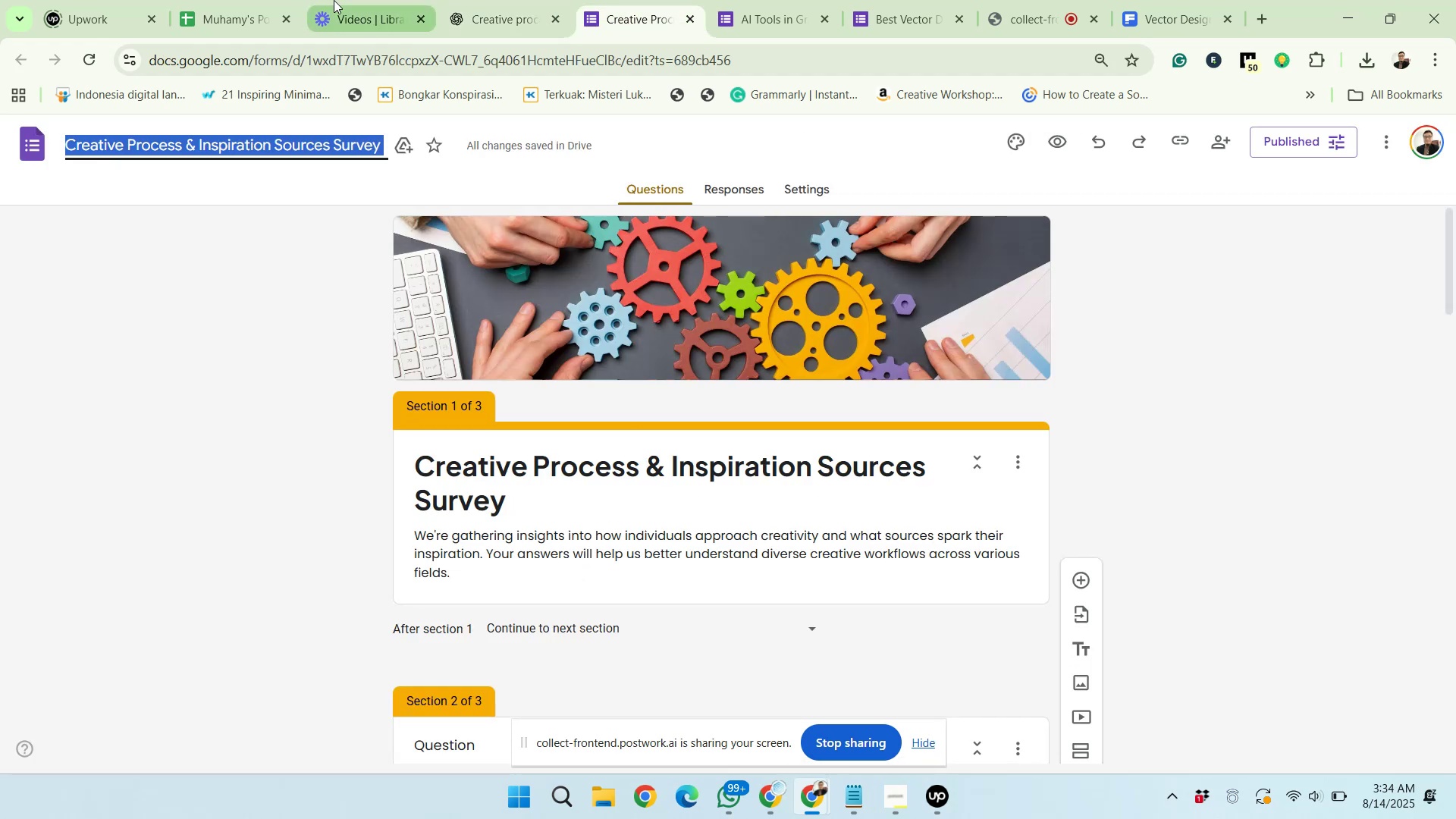 
left_click([256, 0])
 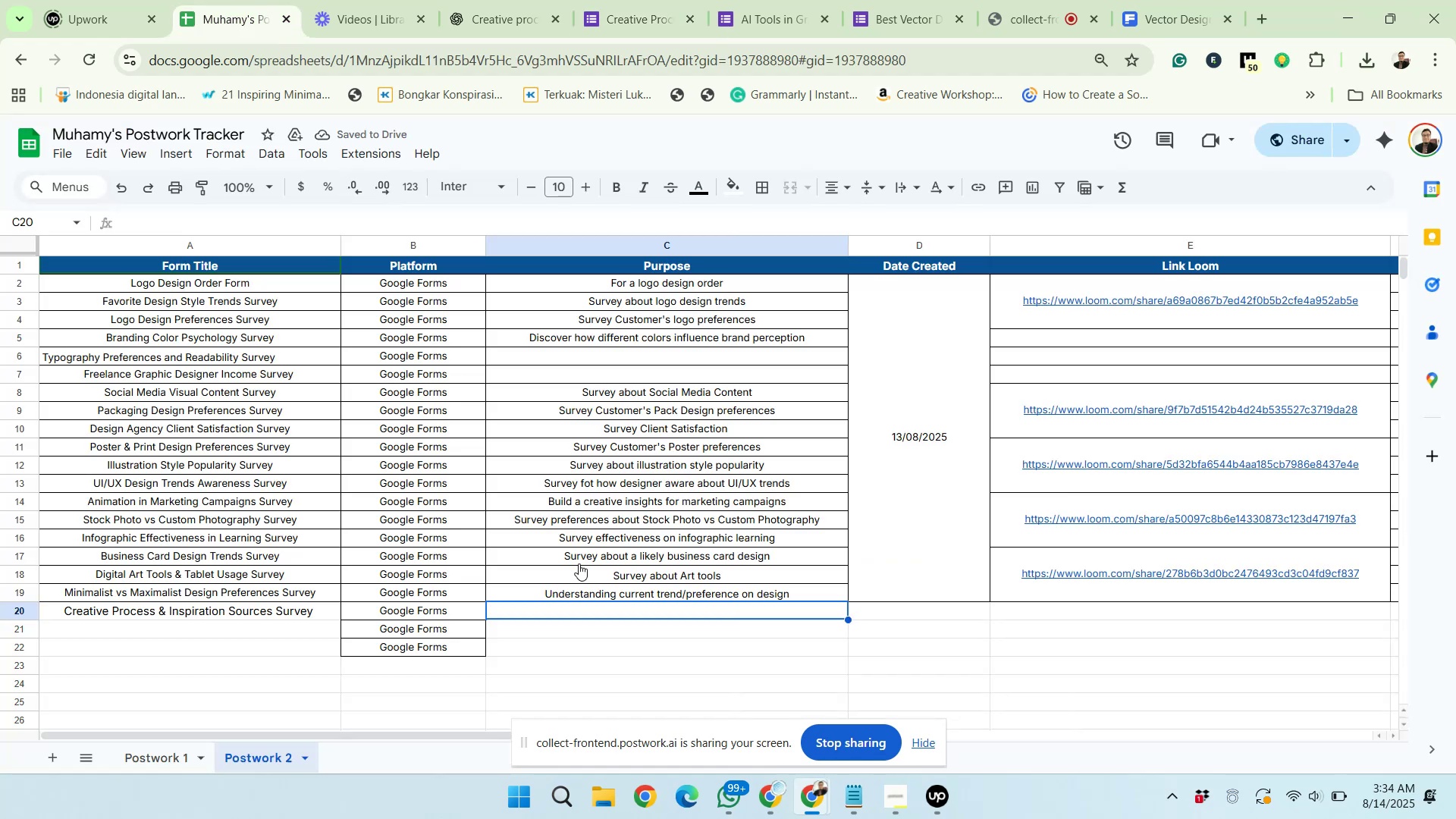 
key(Control+Shift+V)
 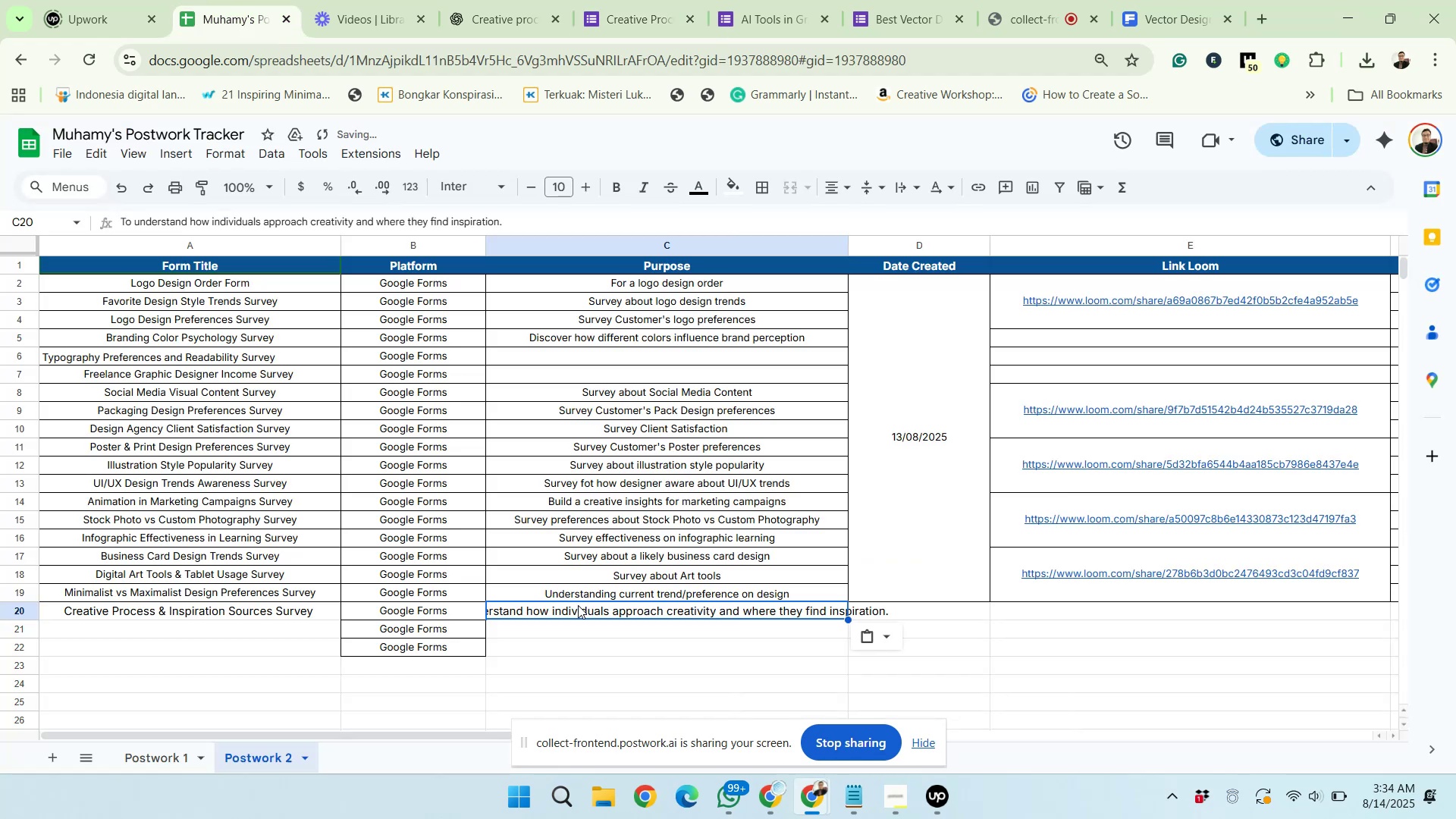 
key(Control+Z)
 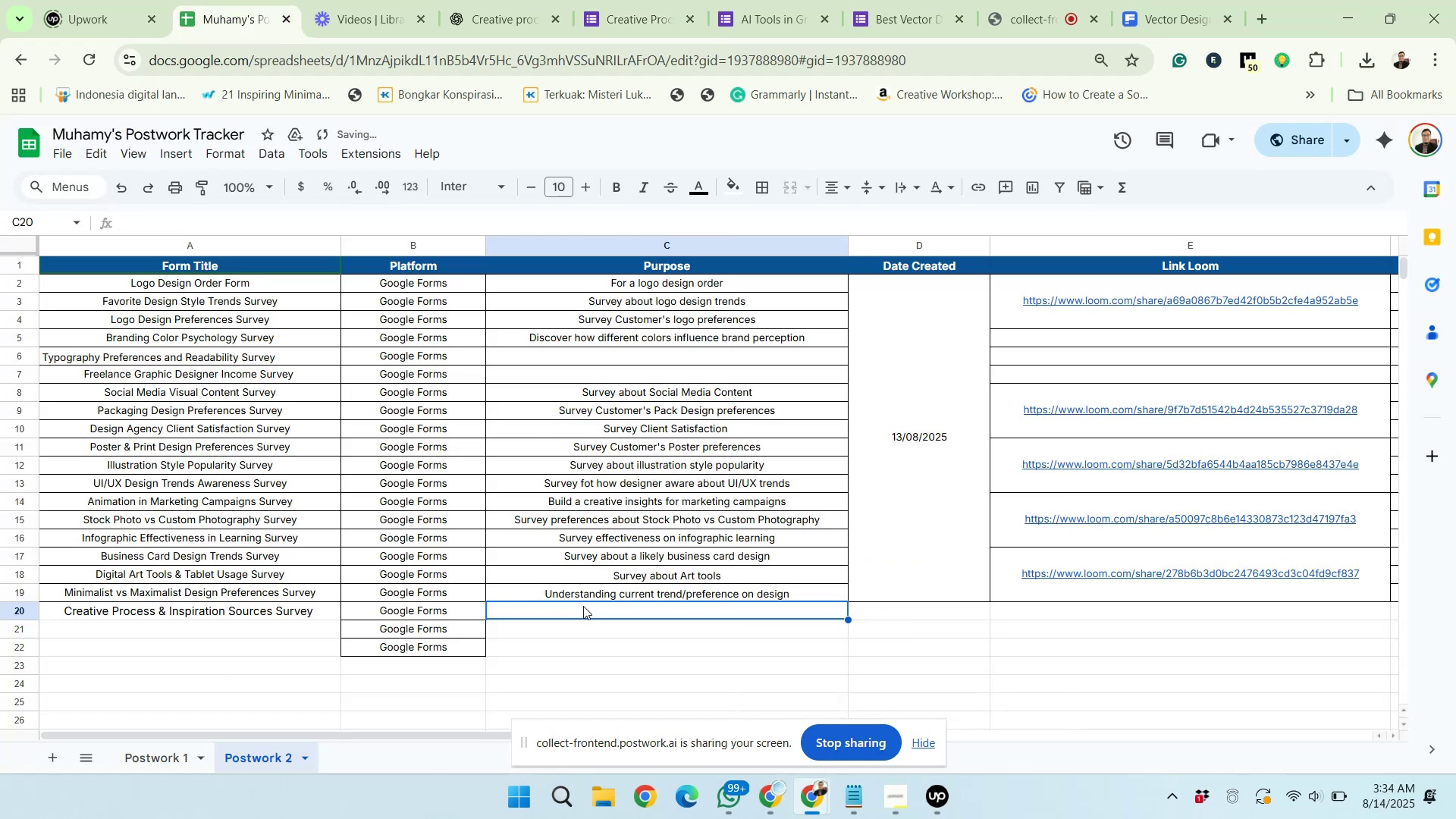 
key(Control+Shift+V)
 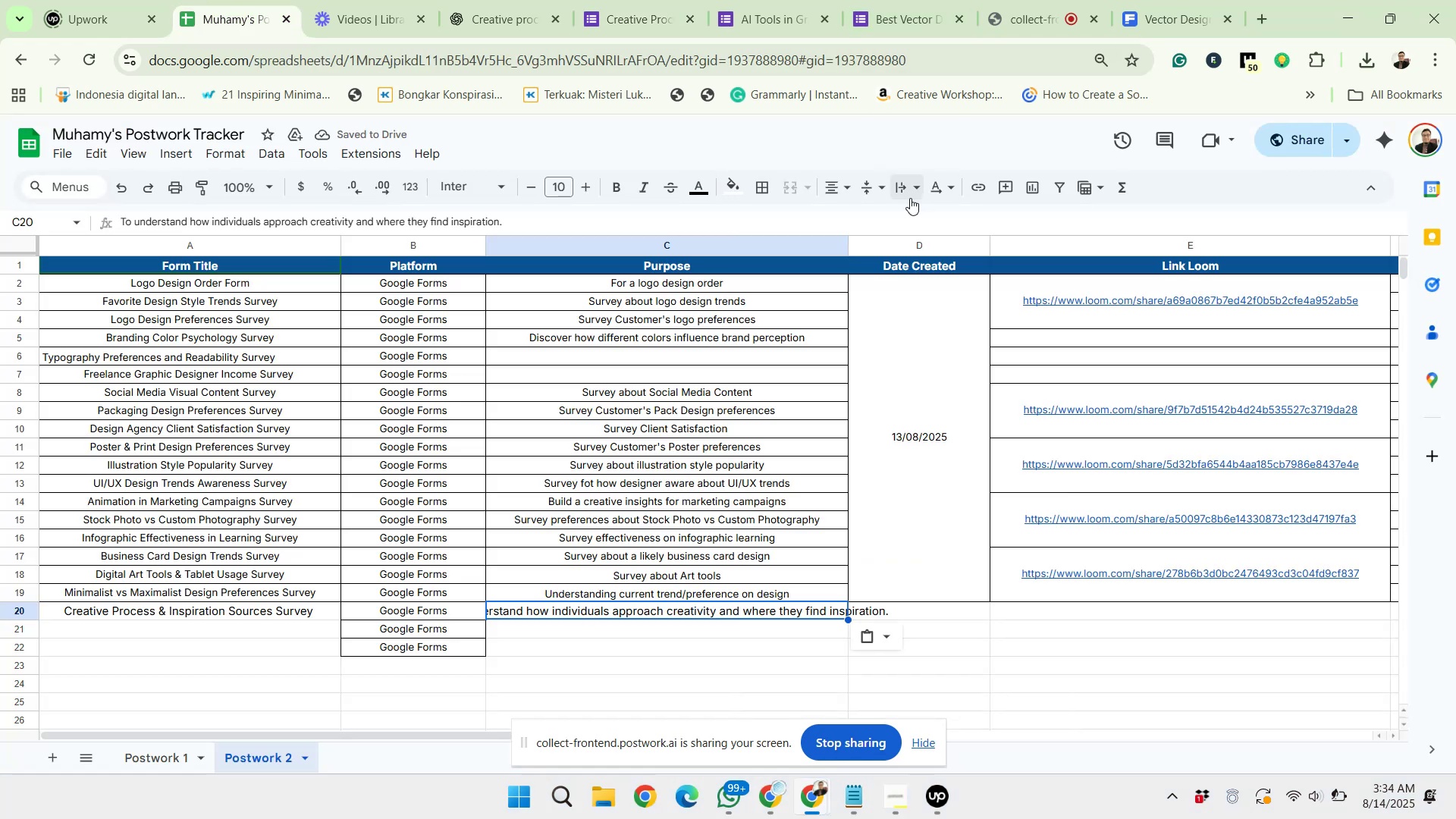 
left_click([924, 229])
 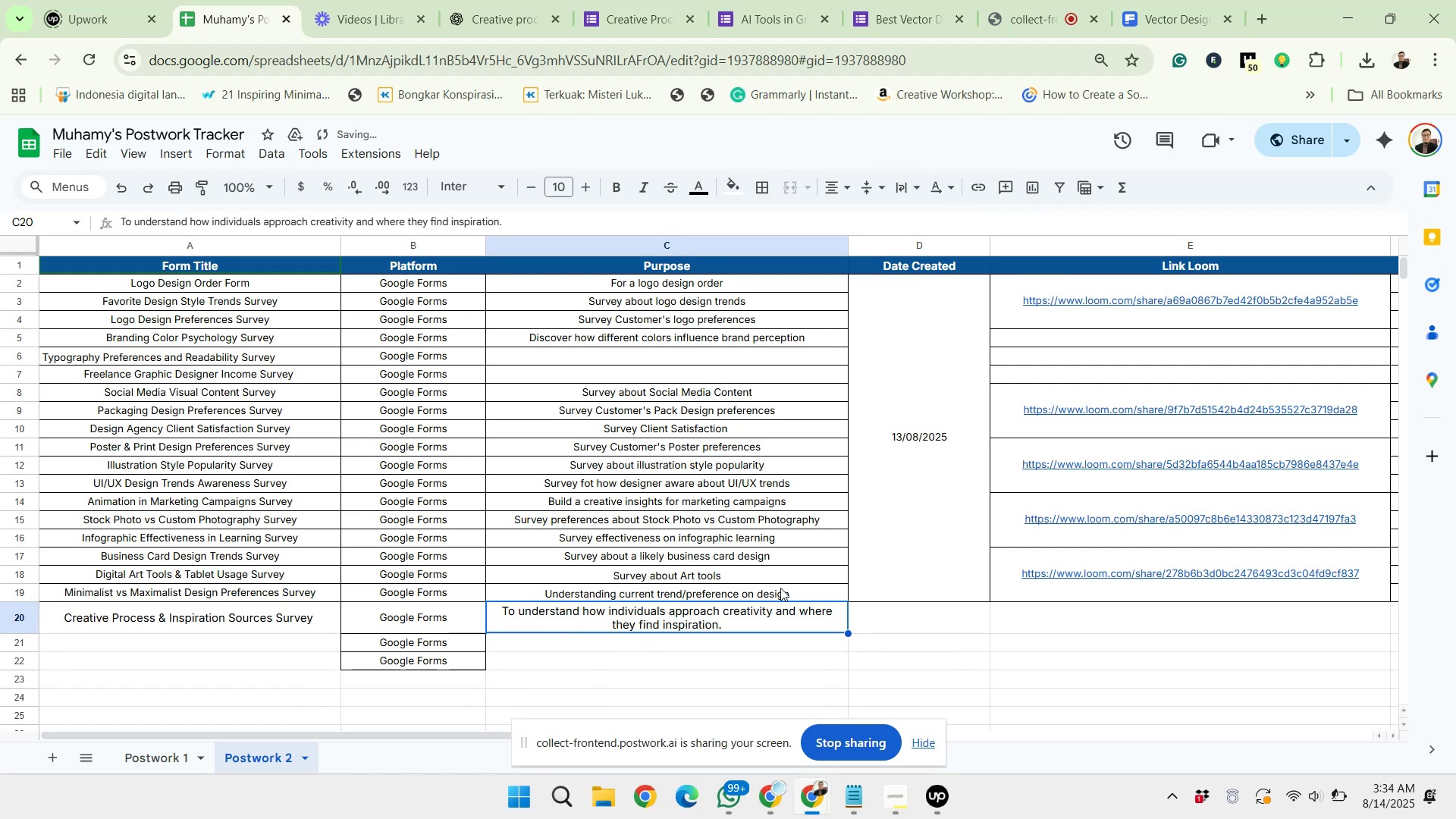 
left_click([662, 642])
 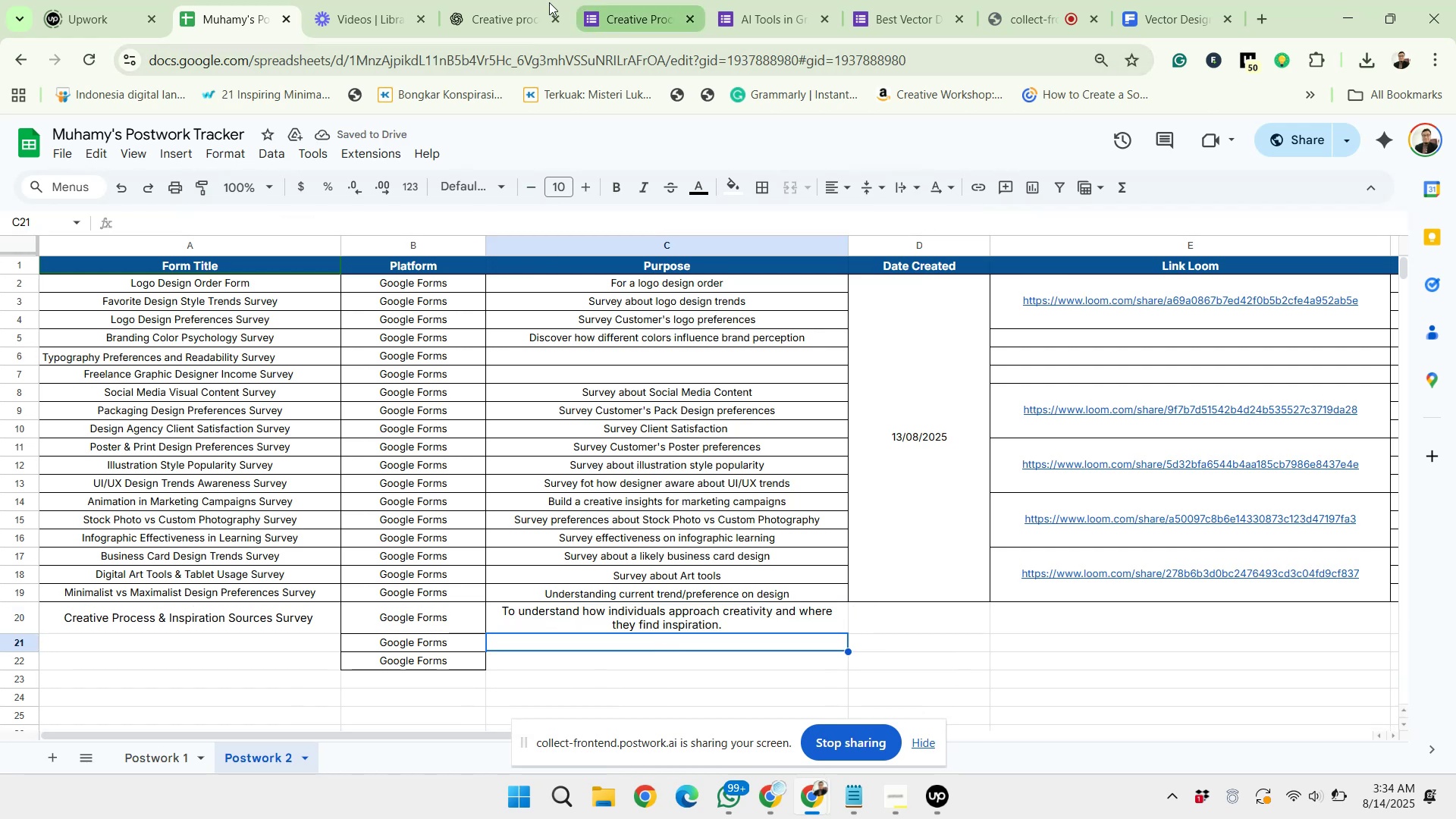 
left_click([516, 0])
 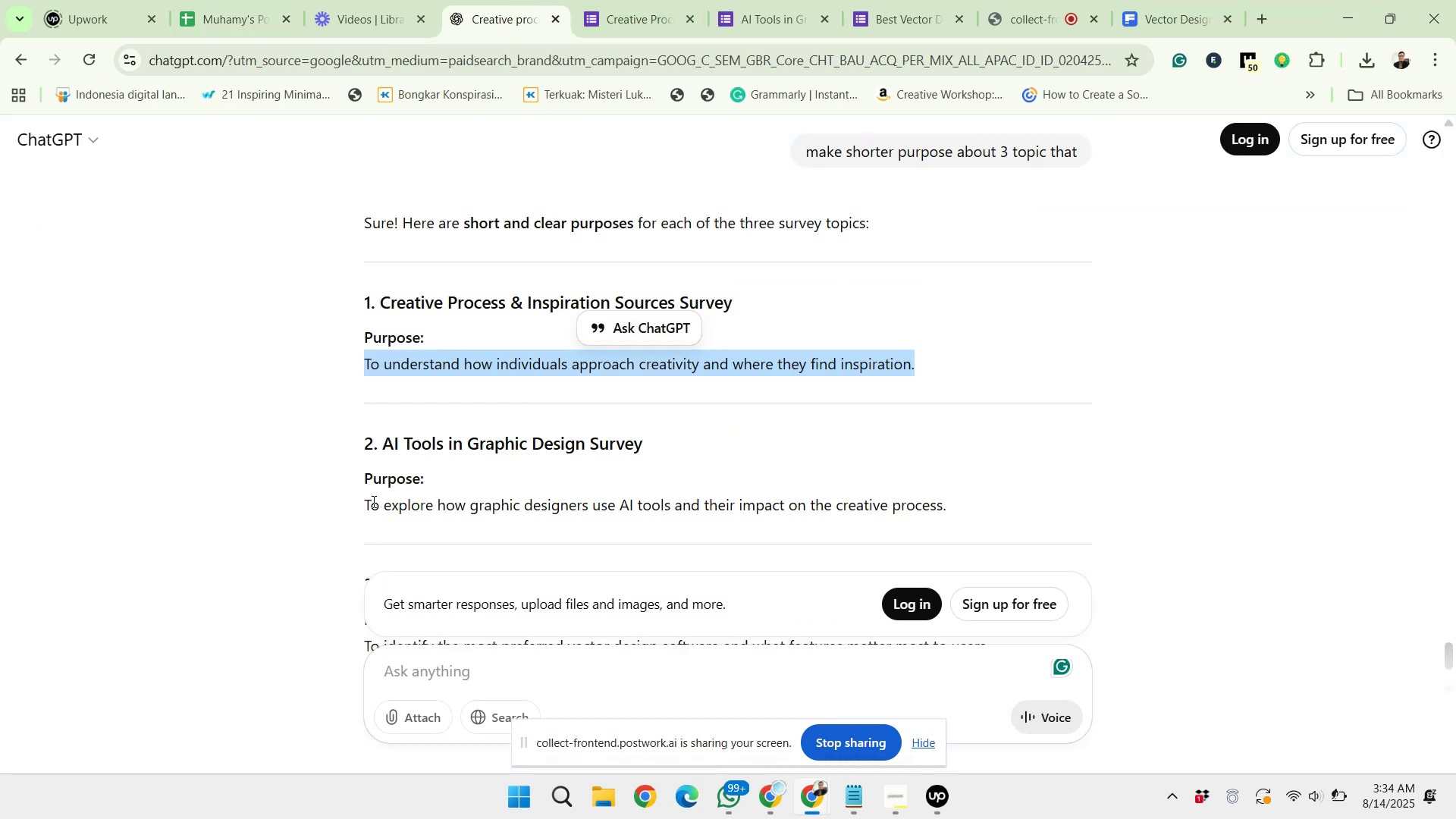 
scroll: coordinate [366, 500], scroll_direction: down, amount: 2.0
 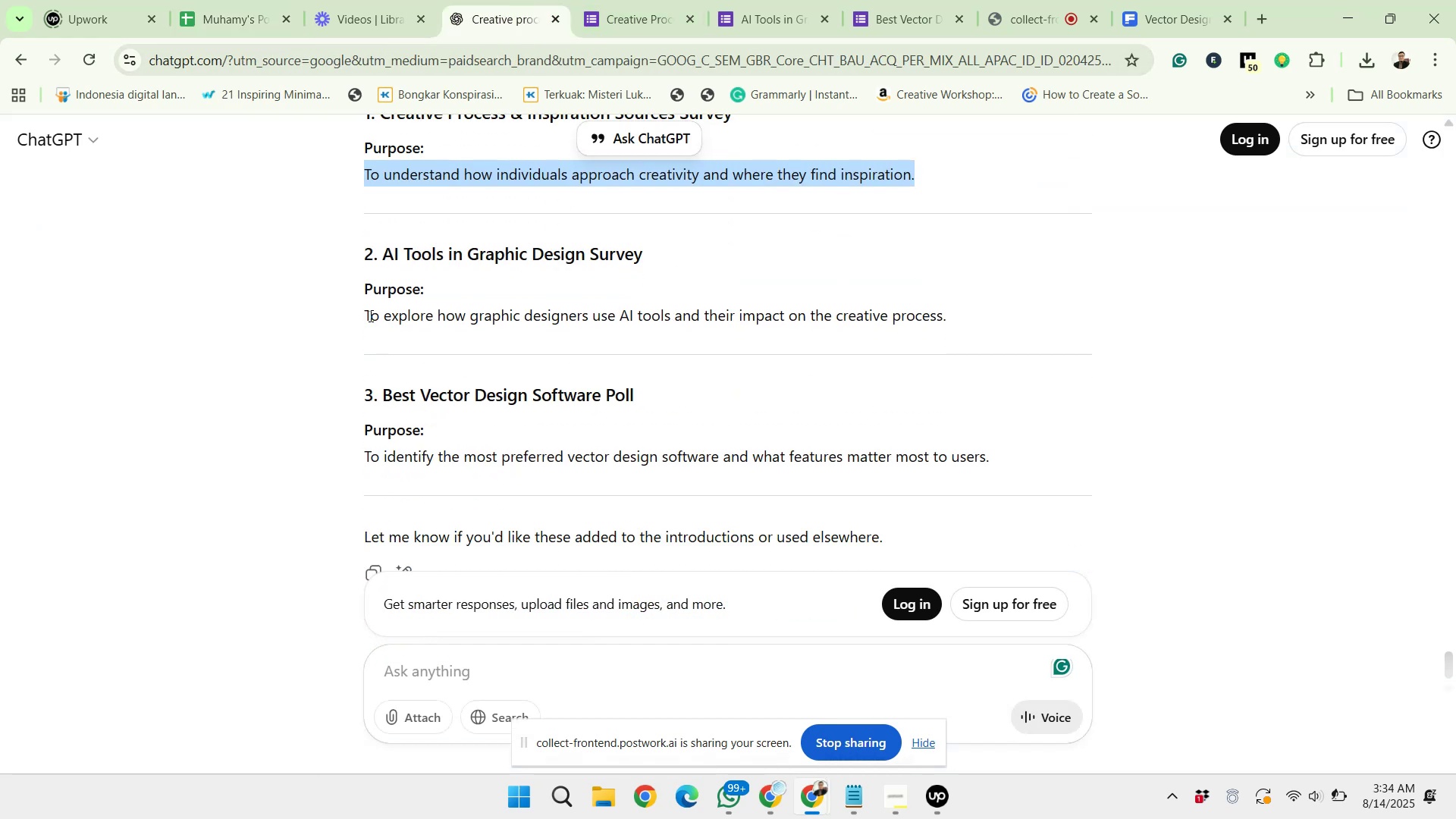 
left_click_drag(start_coordinate=[365, 313], to_coordinate=[989, 306])
 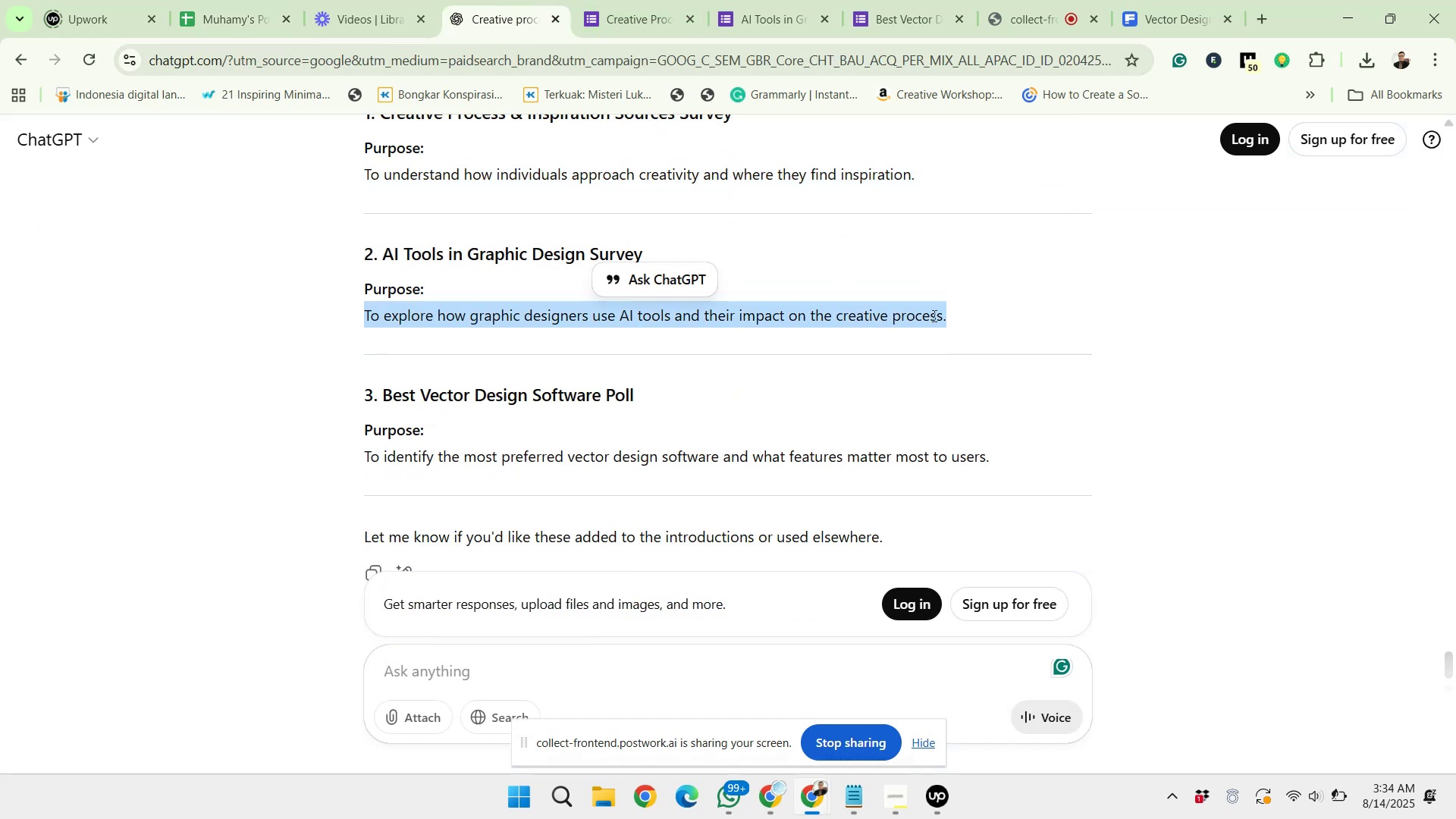 
right_click([933, 315])
 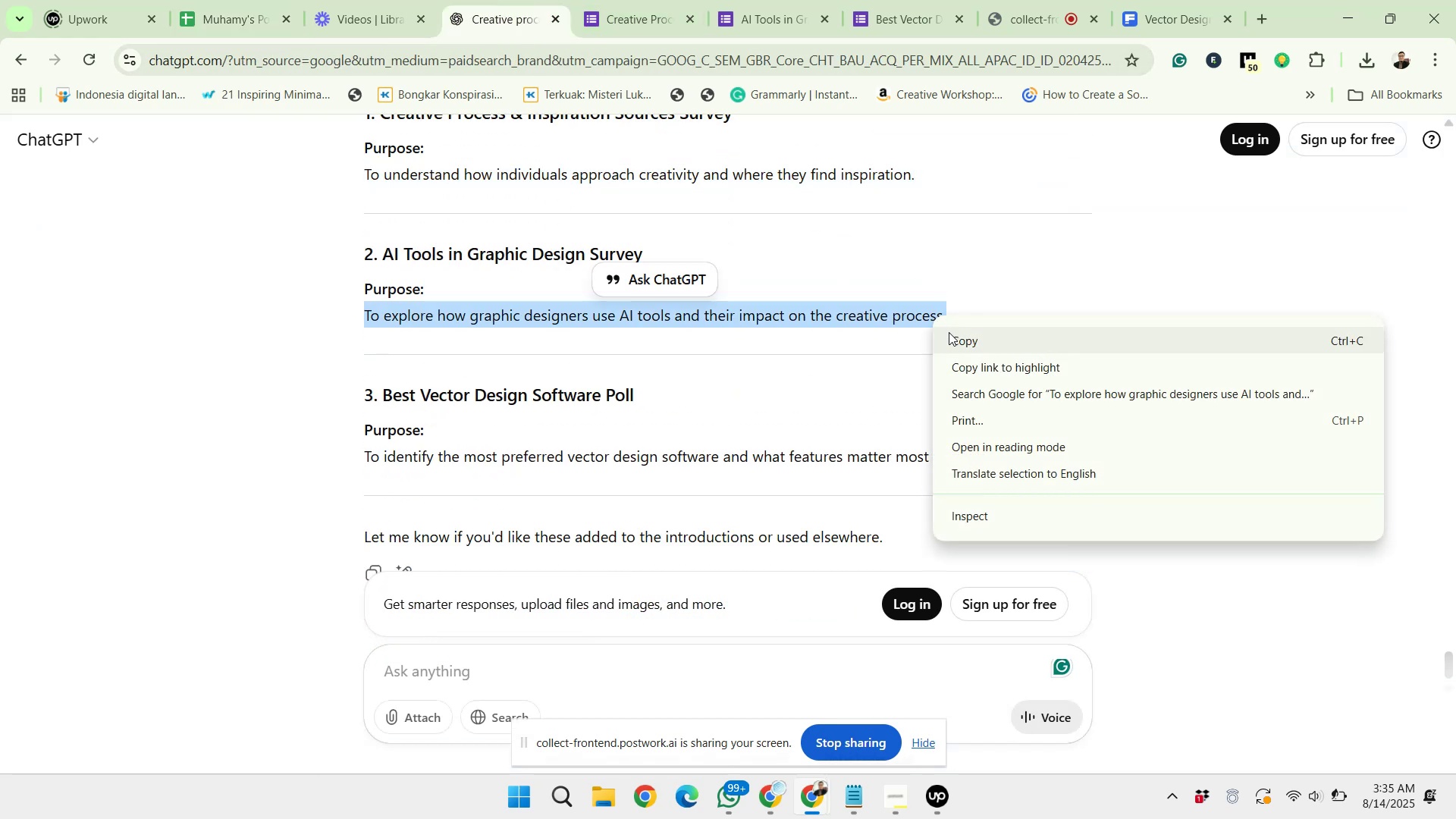 
left_click([949, 333])
 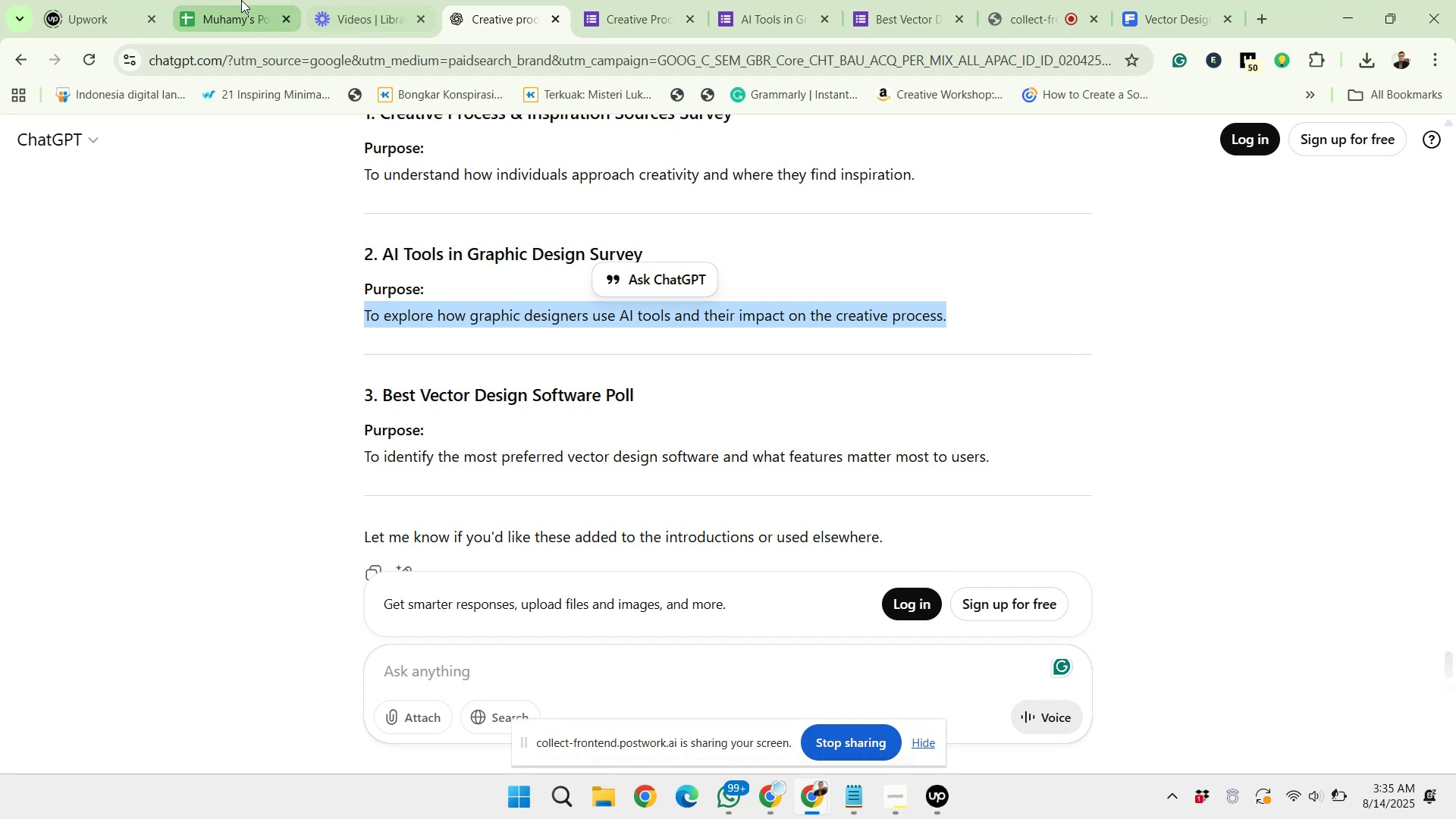 
left_click([222, 0])
 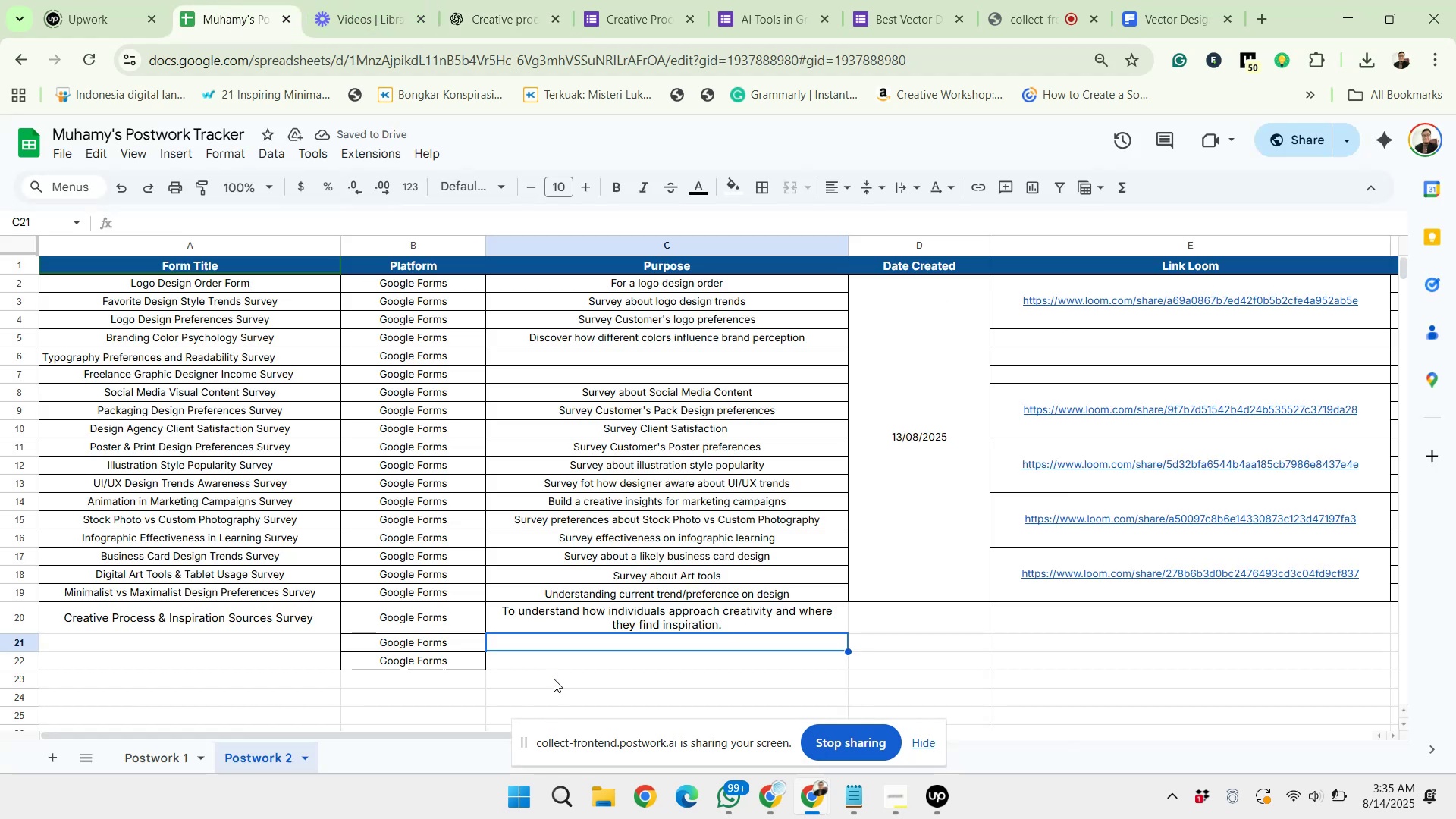 
key(Control+Shift+V)
 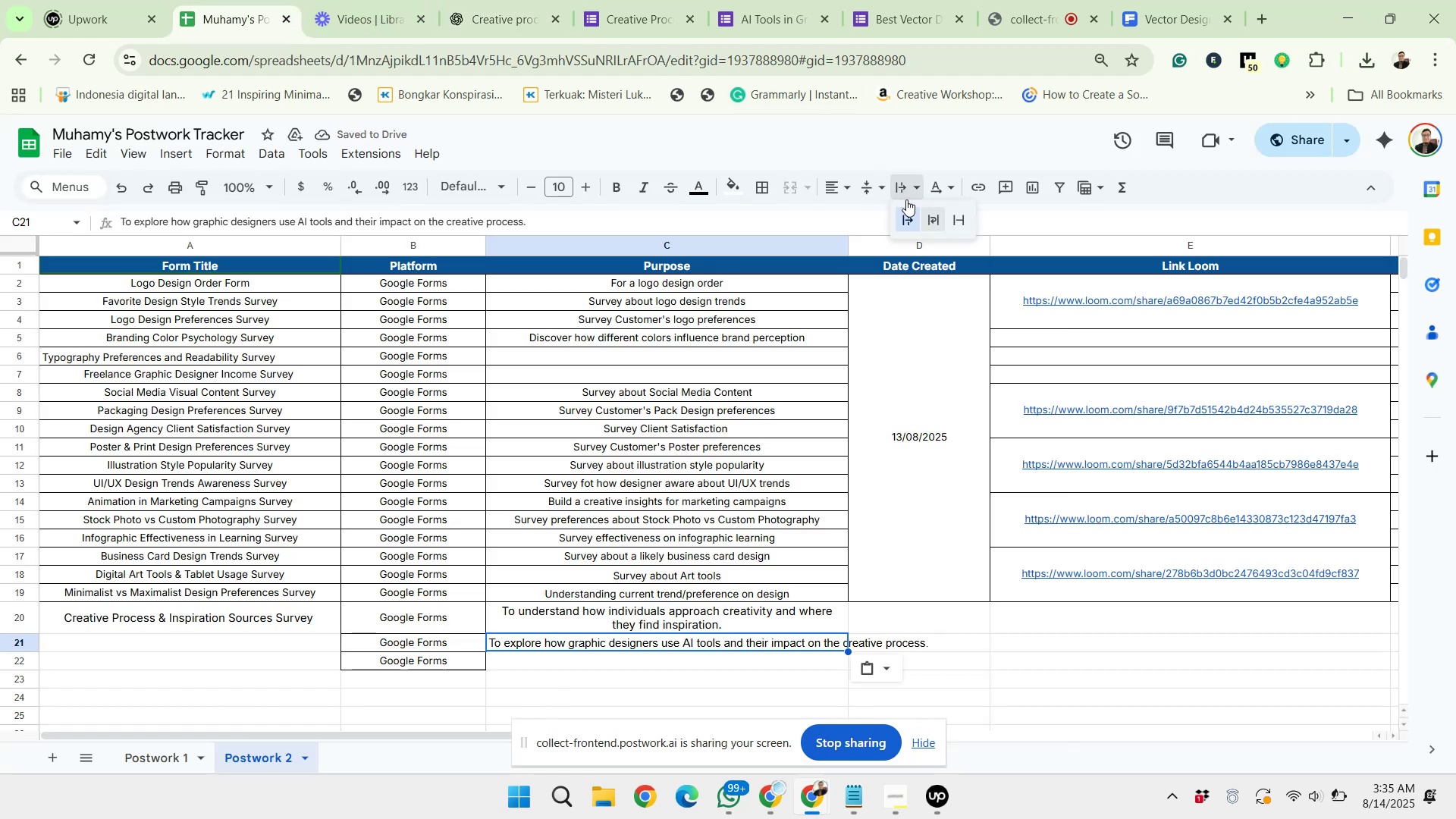 
left_click([928, 221])
 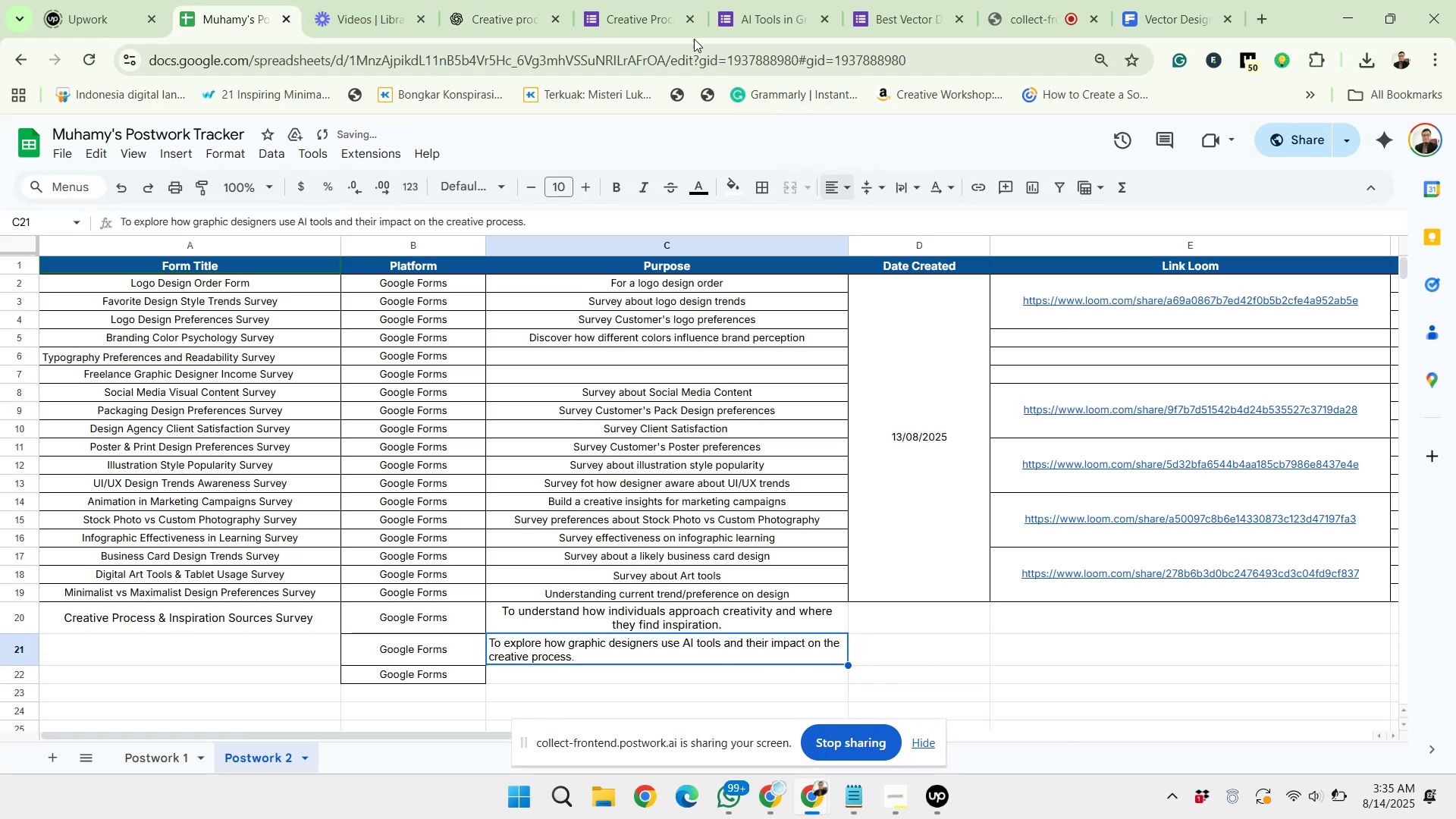 
left_click([441, 0])
 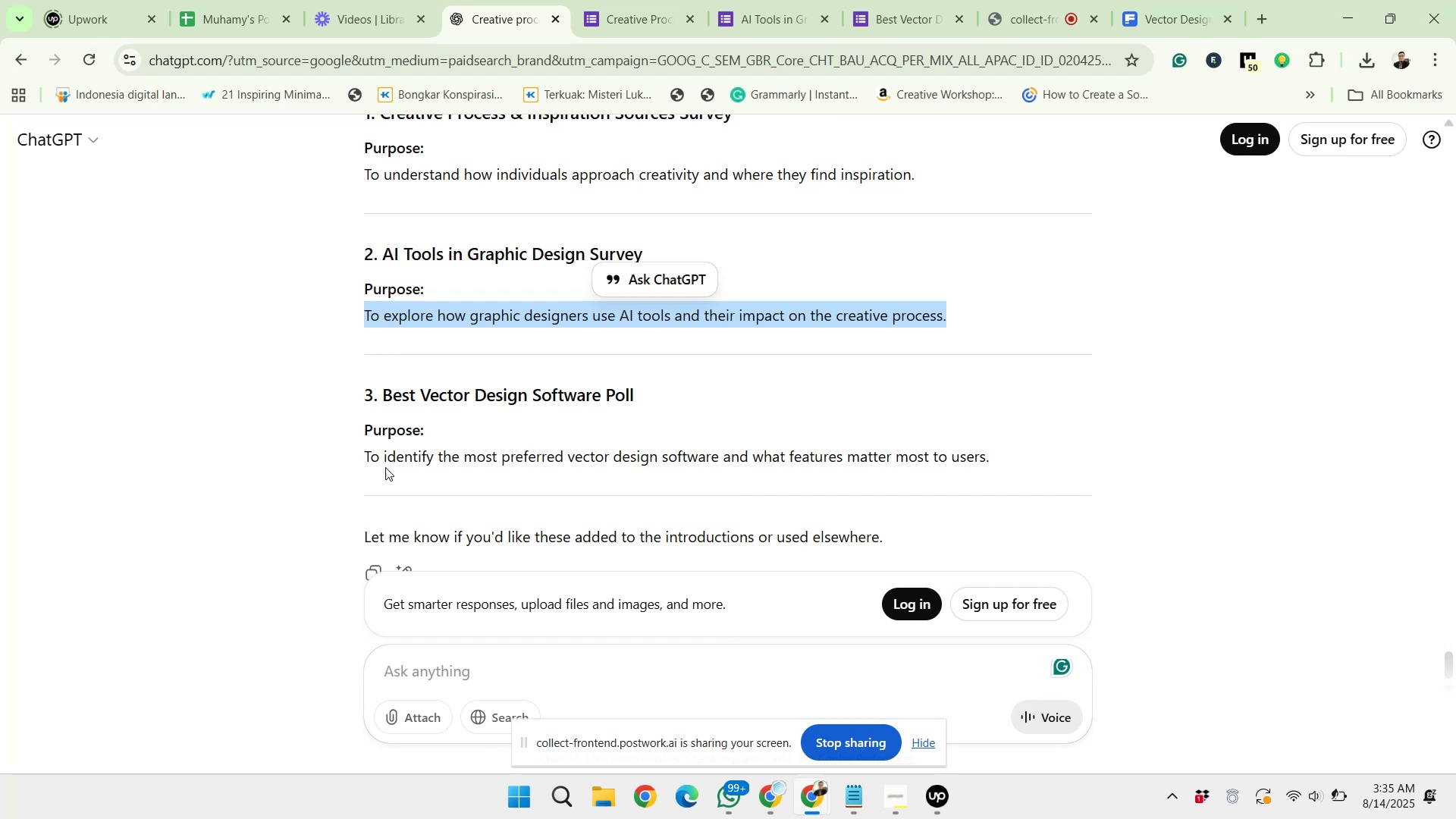 
left_click_drag(start_coordinate=[362, 457], to_coordinate=[1009, 482])
 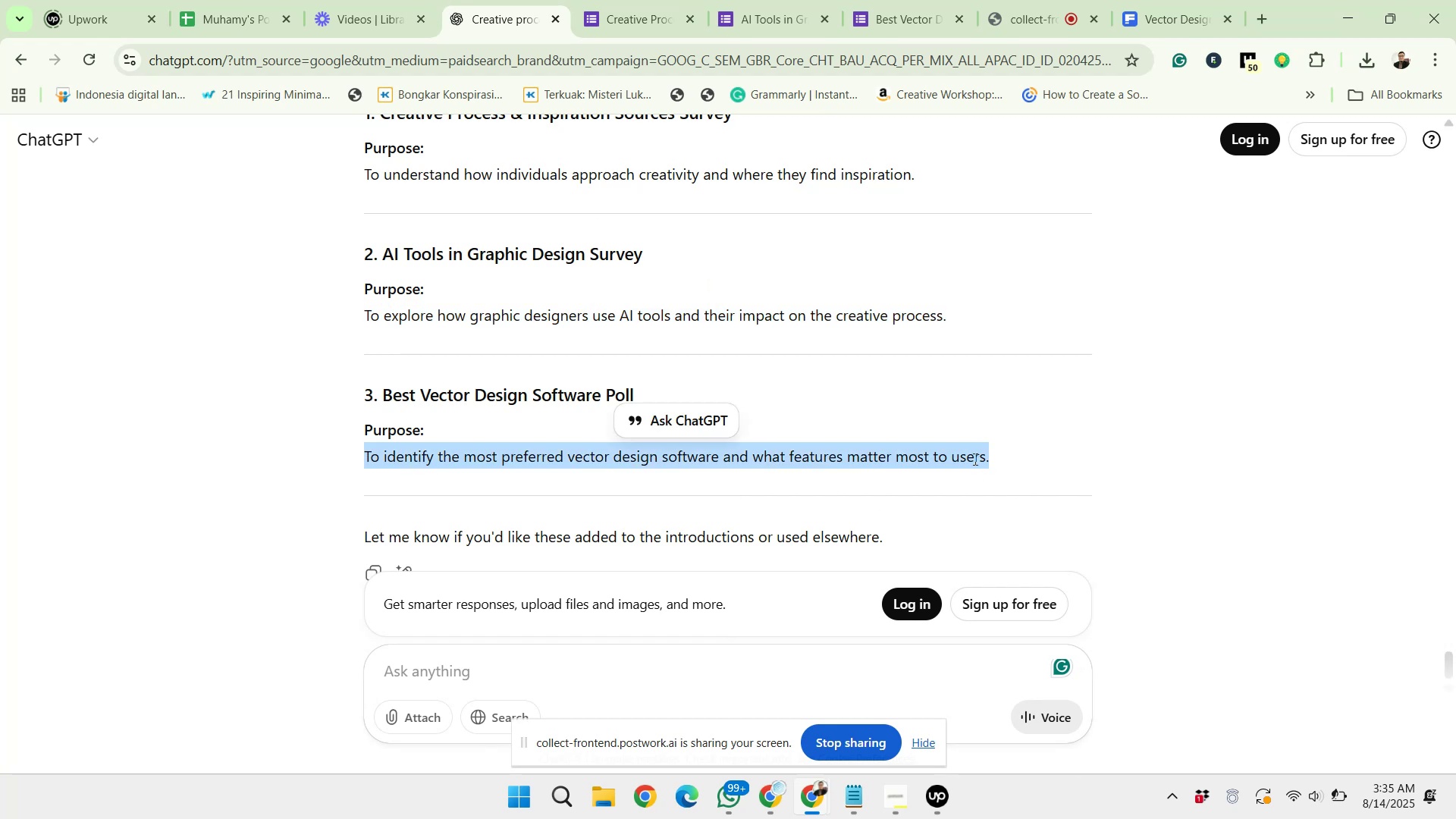 
right_click([974, 459])
 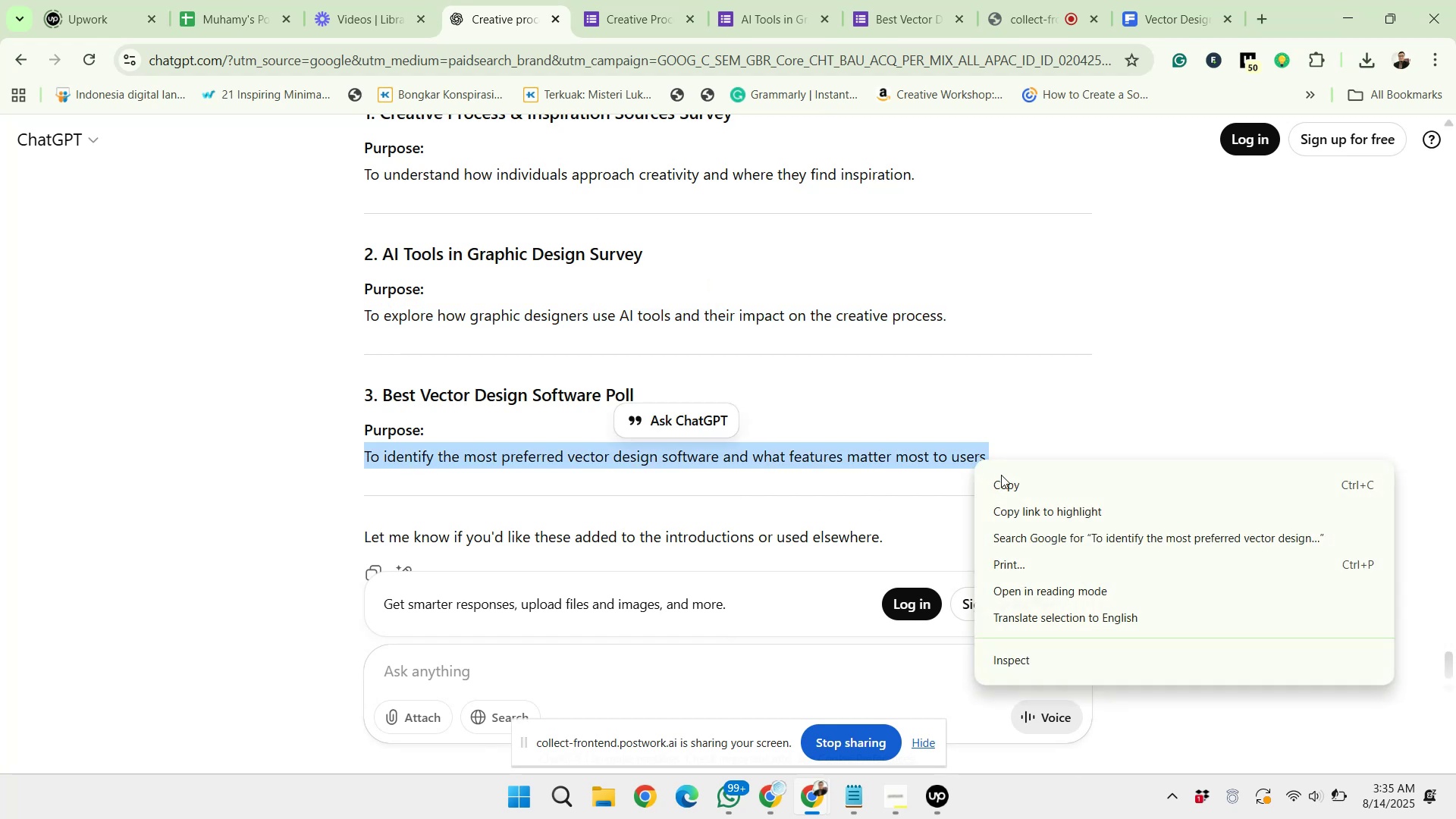 
left_click([1005, 482])
 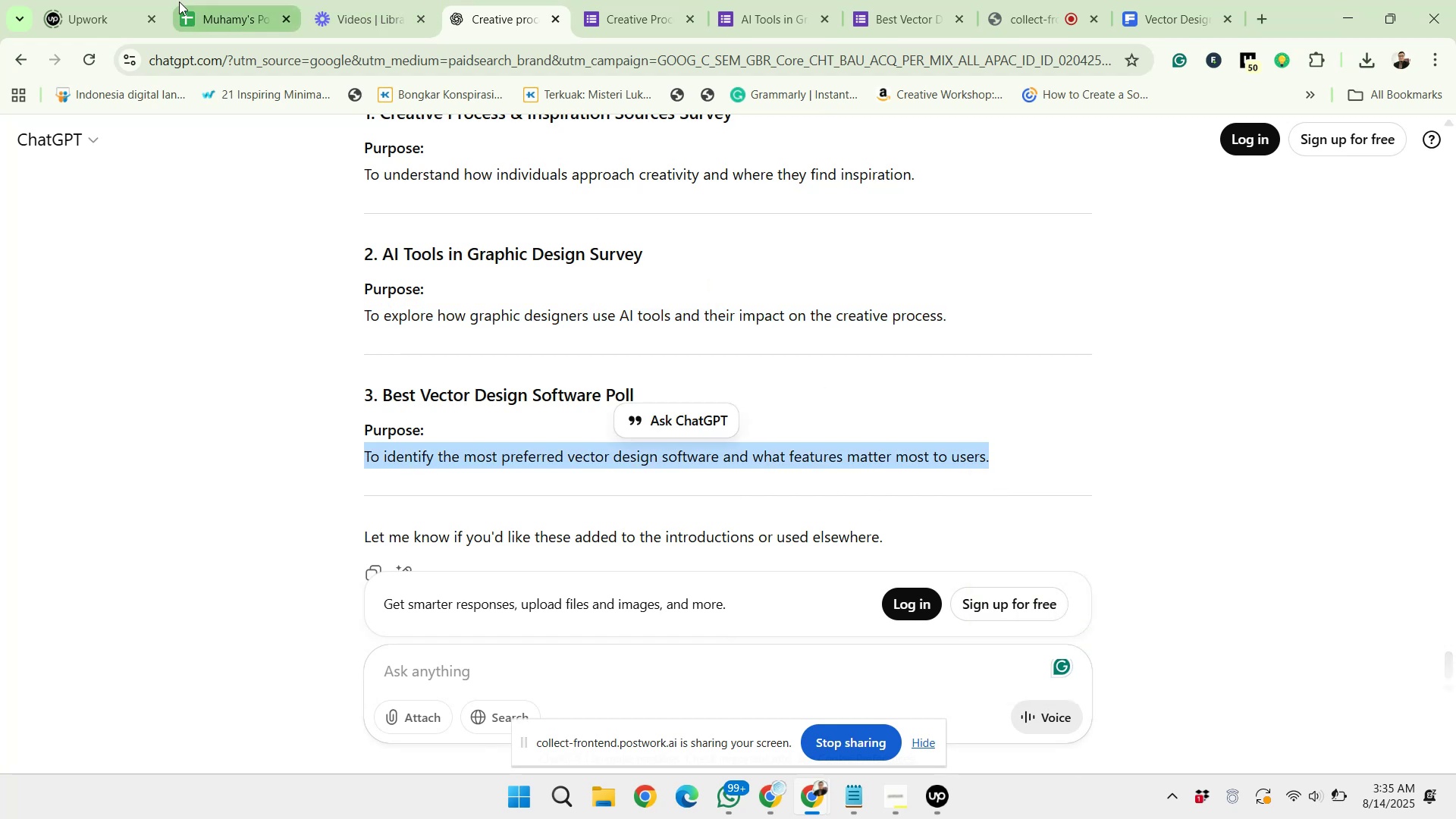 
left_click([217, 20])
 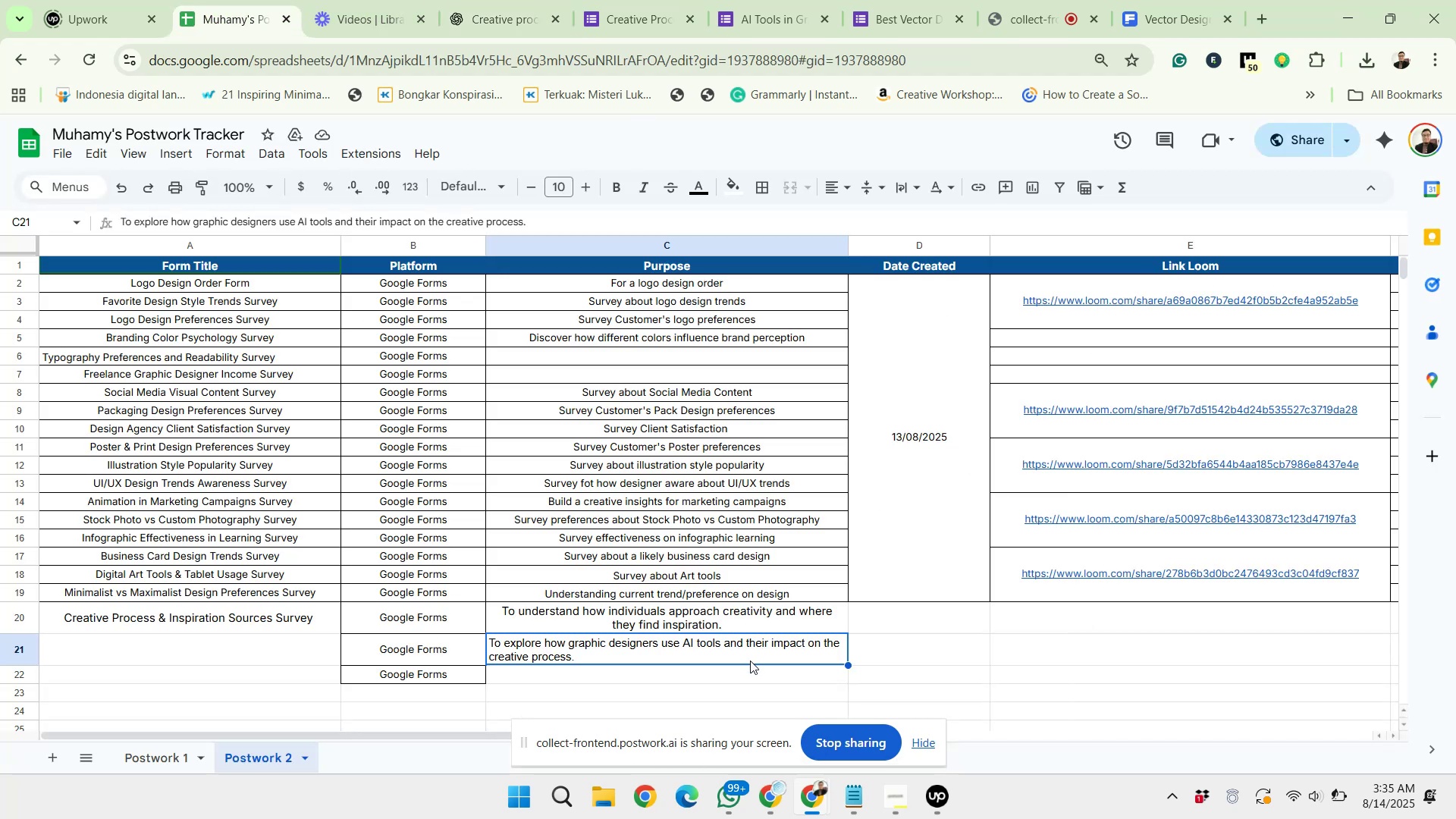 
key(Control+Shift+V)
 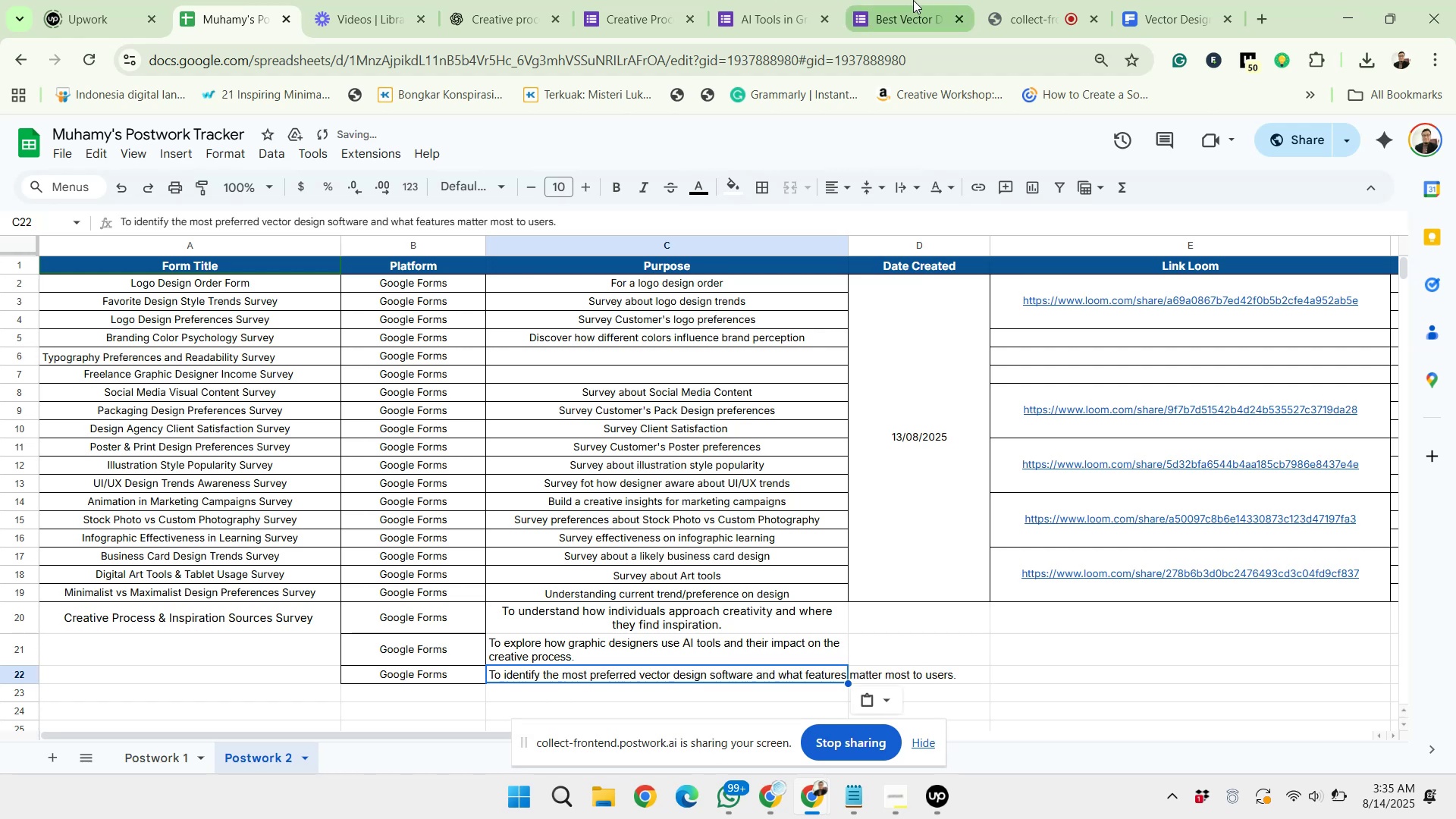 
left_click([1013, 2])
 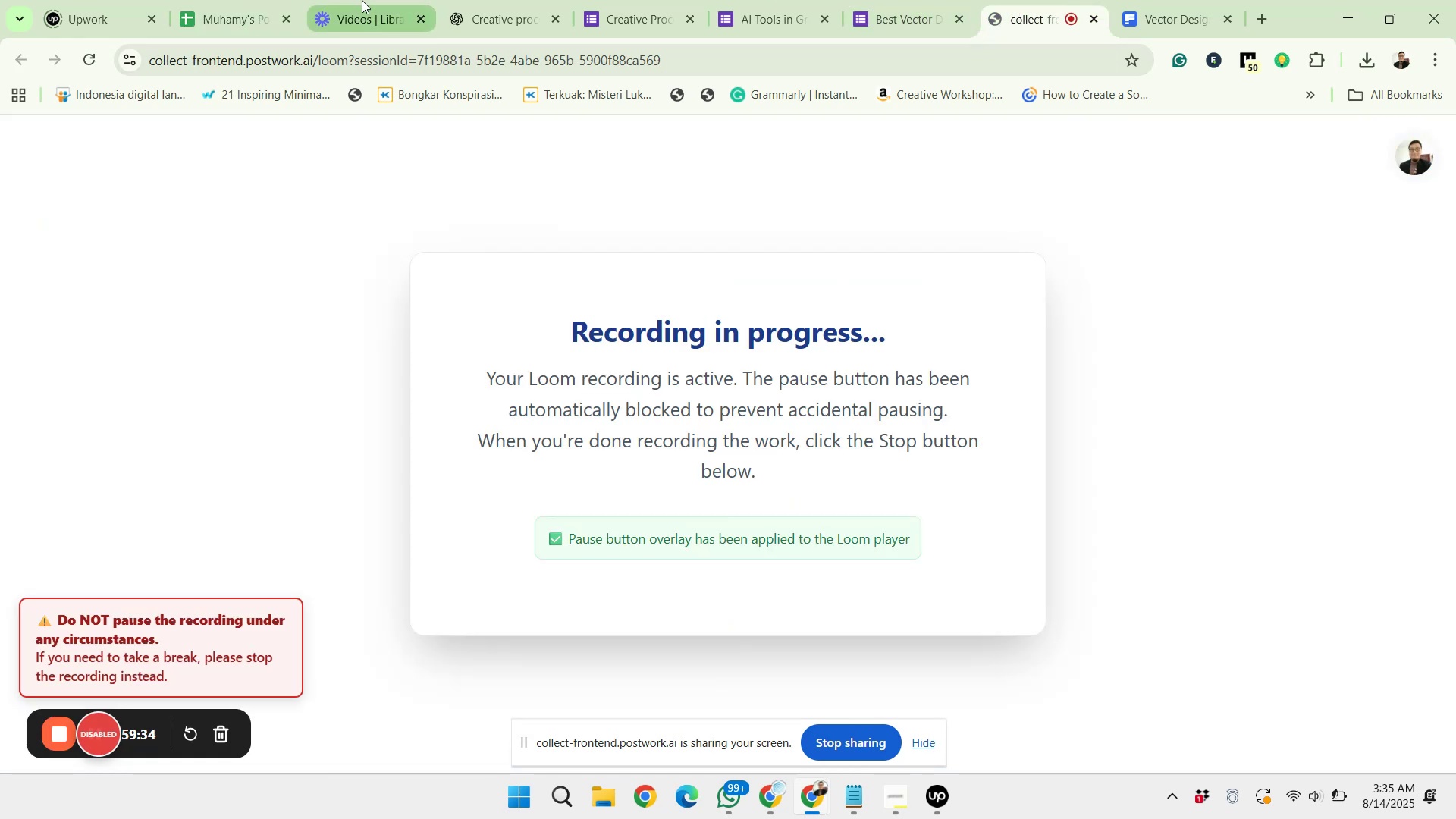 
left_click([472, 0])
 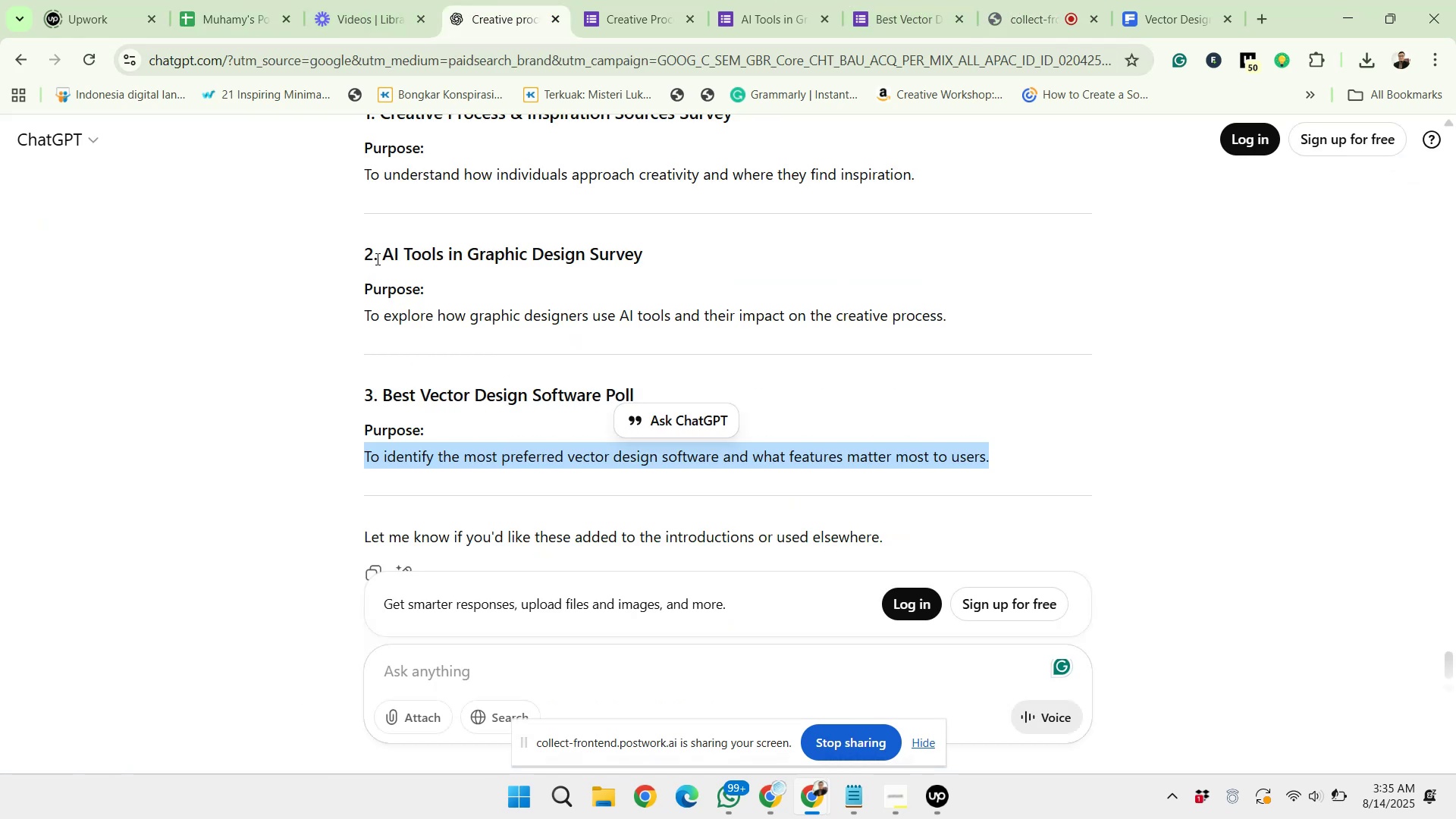 
left_click_drag(start_coordinate=[382, 260], to_coordinate=[658, 259])
 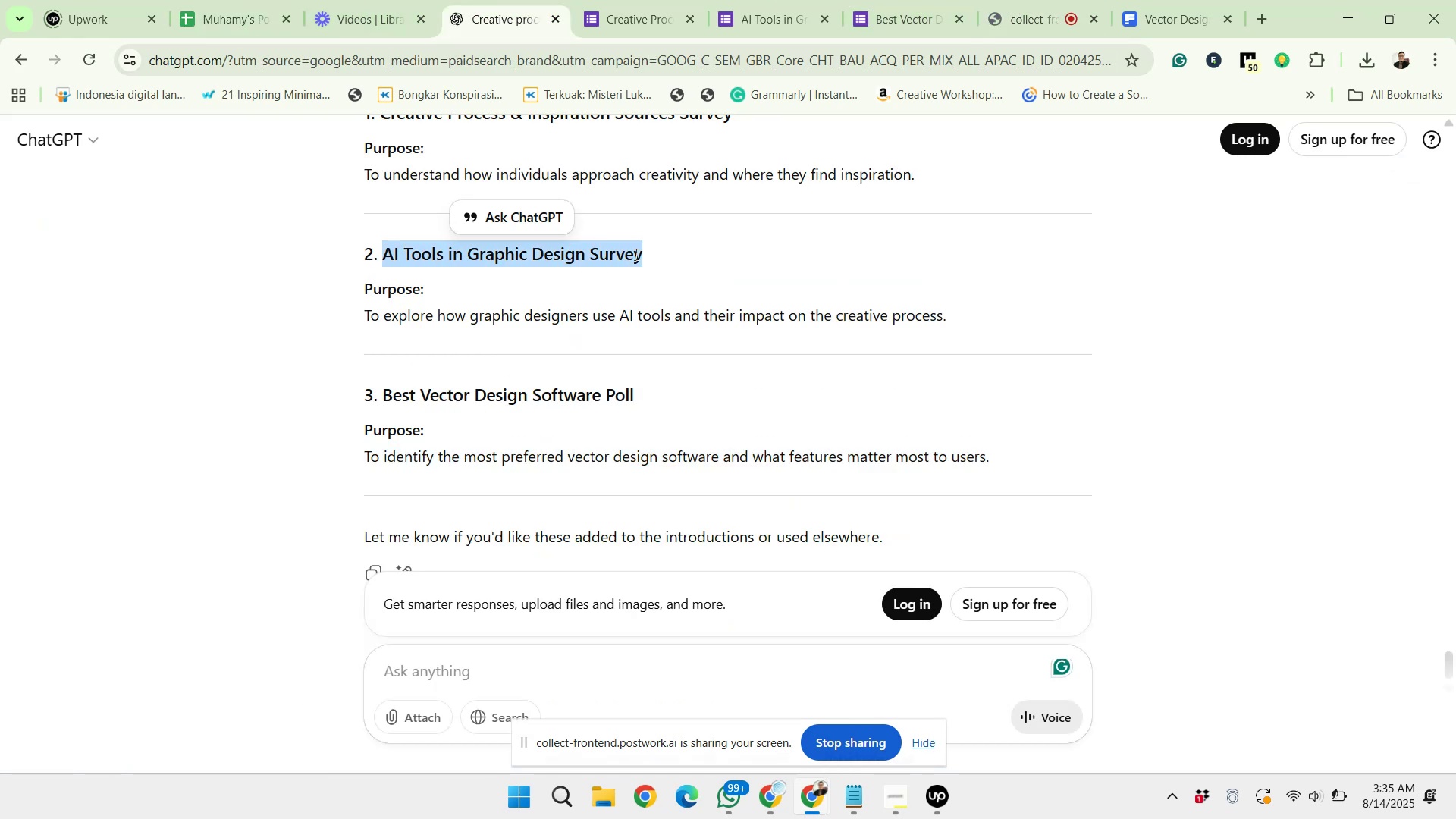 
right_click([635, 254])
 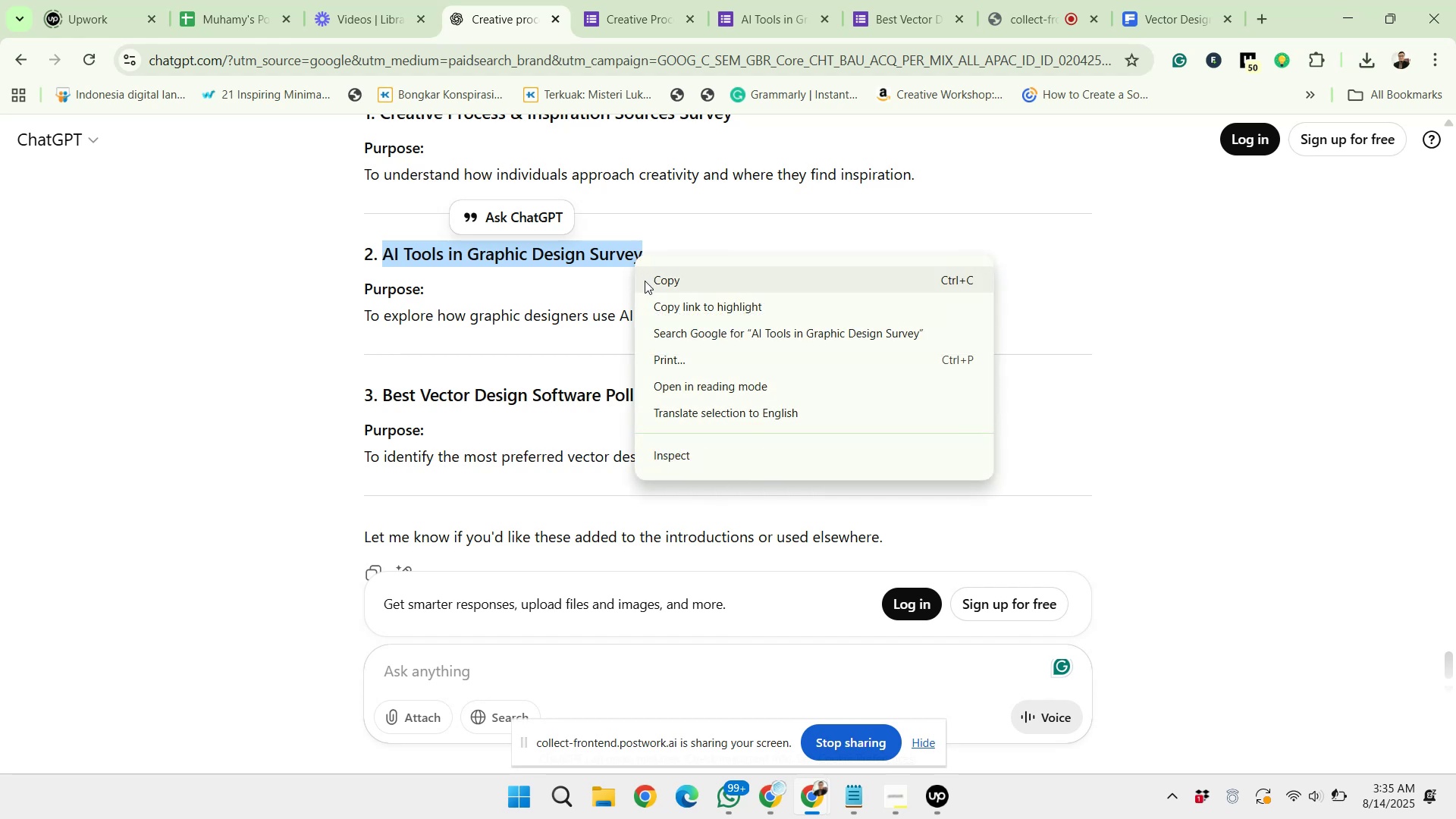 
left_click([645, 284])
 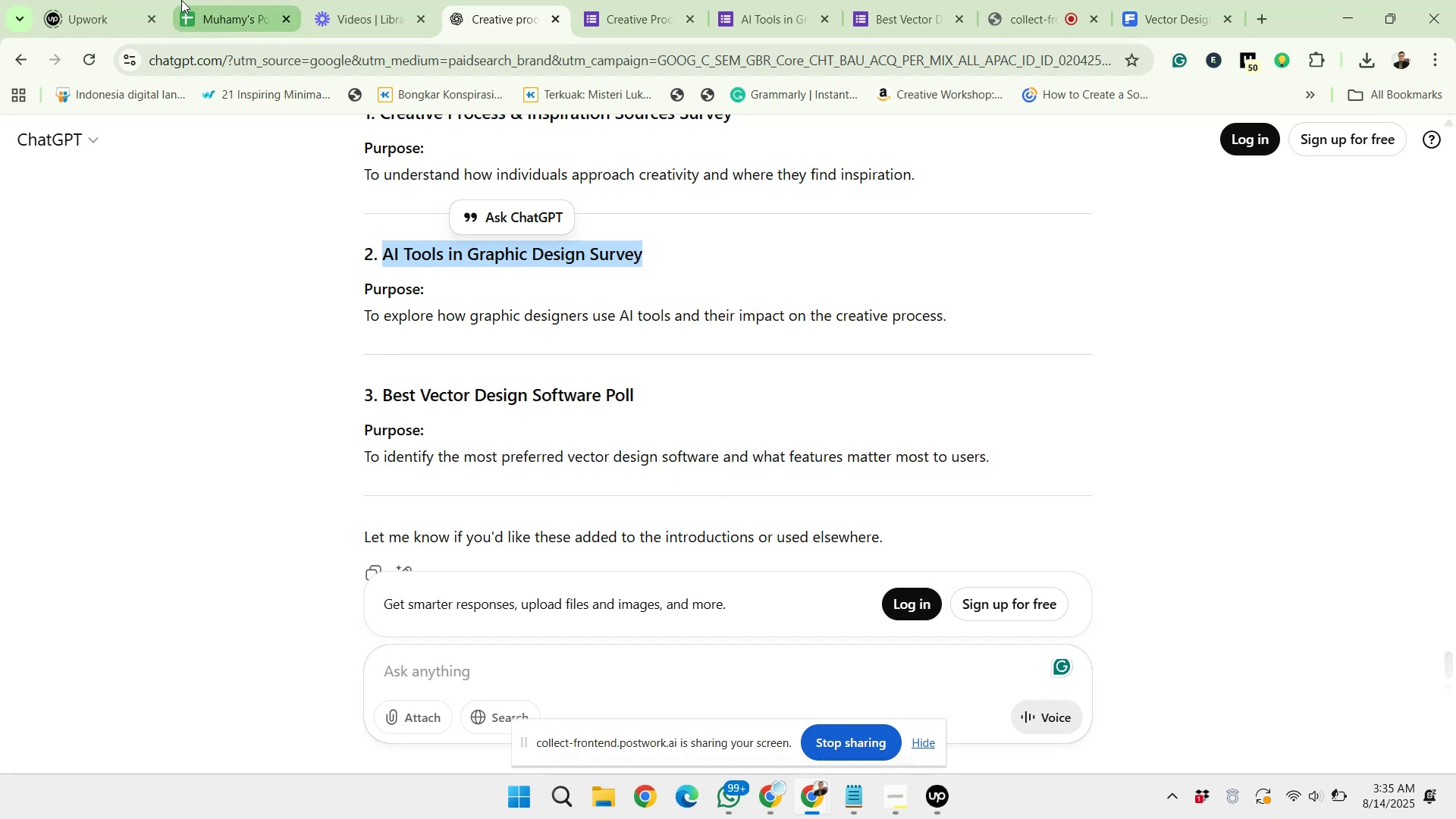 
left_click([181, 0])
 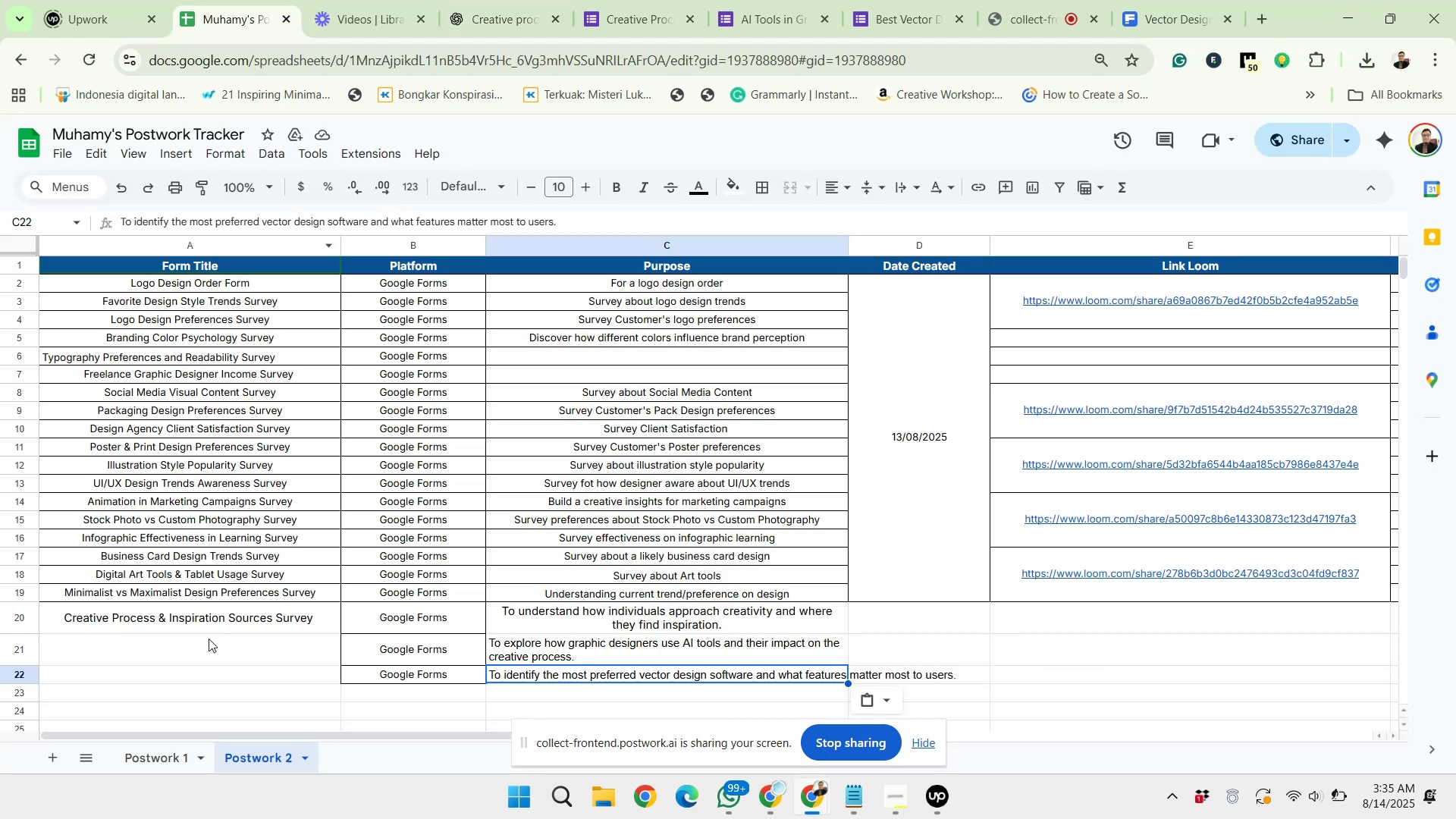 
left_click([209, 639])
 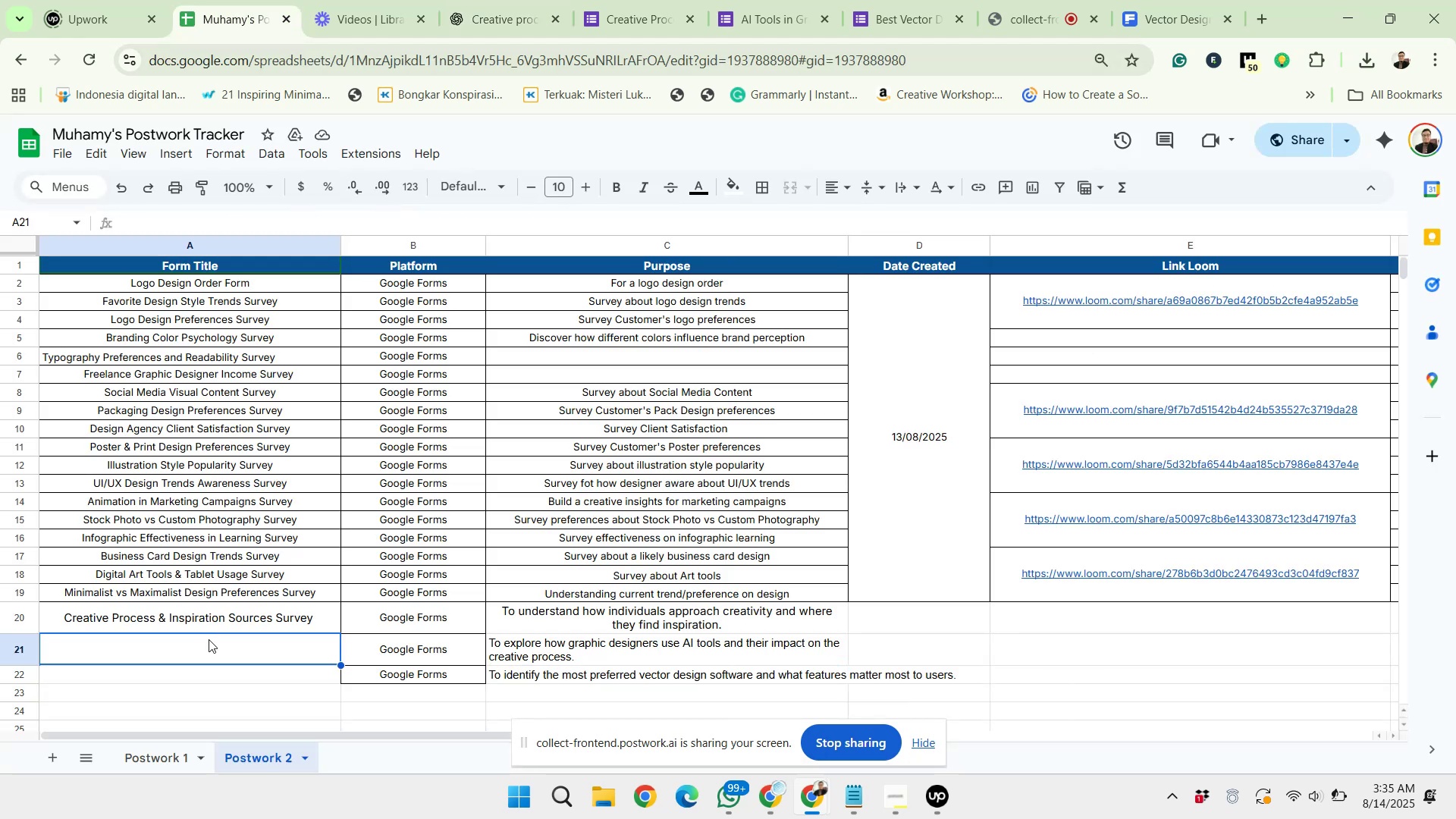 
key(Control+Shift+V)
 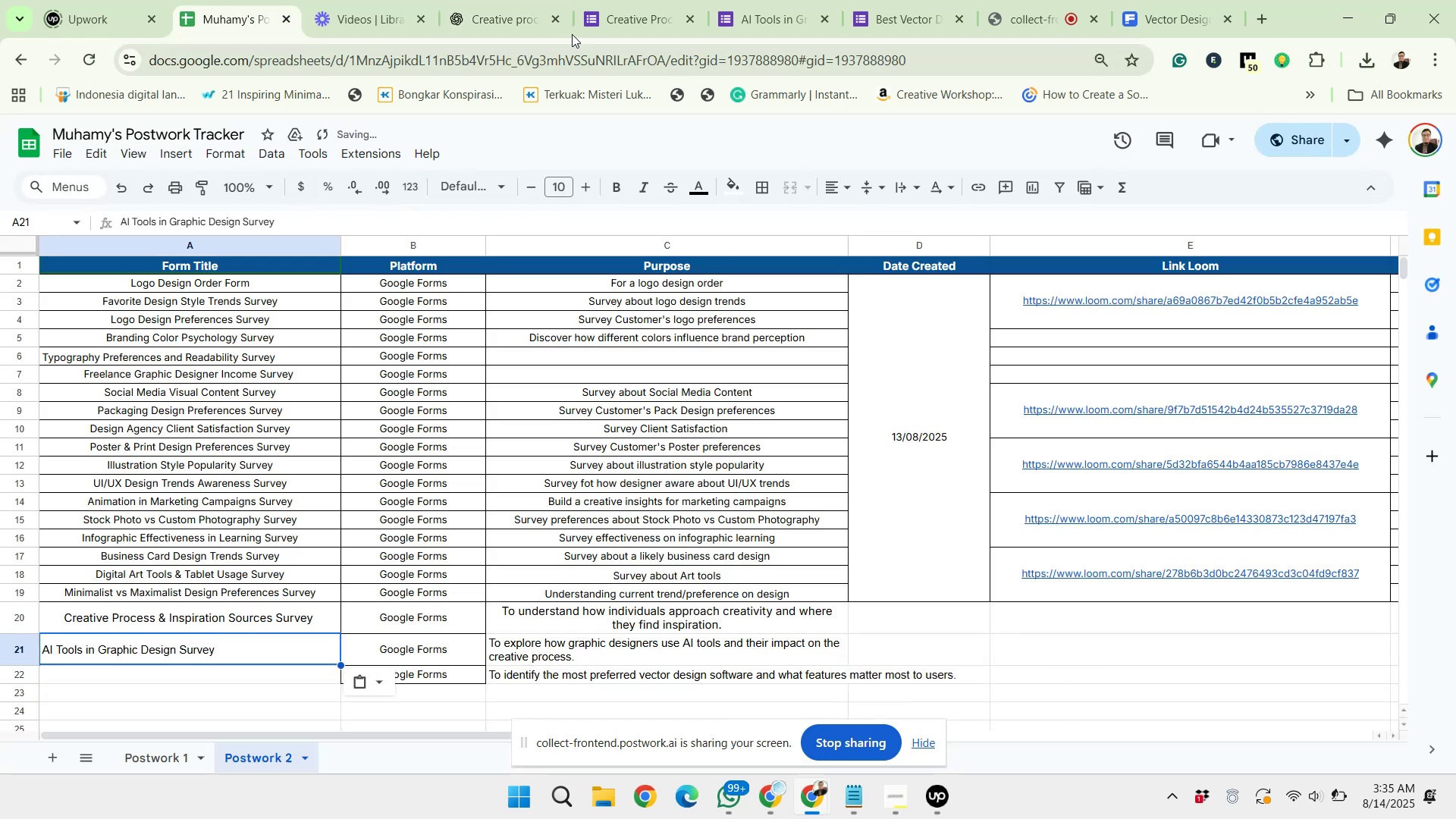 
left_click([596, 0])
 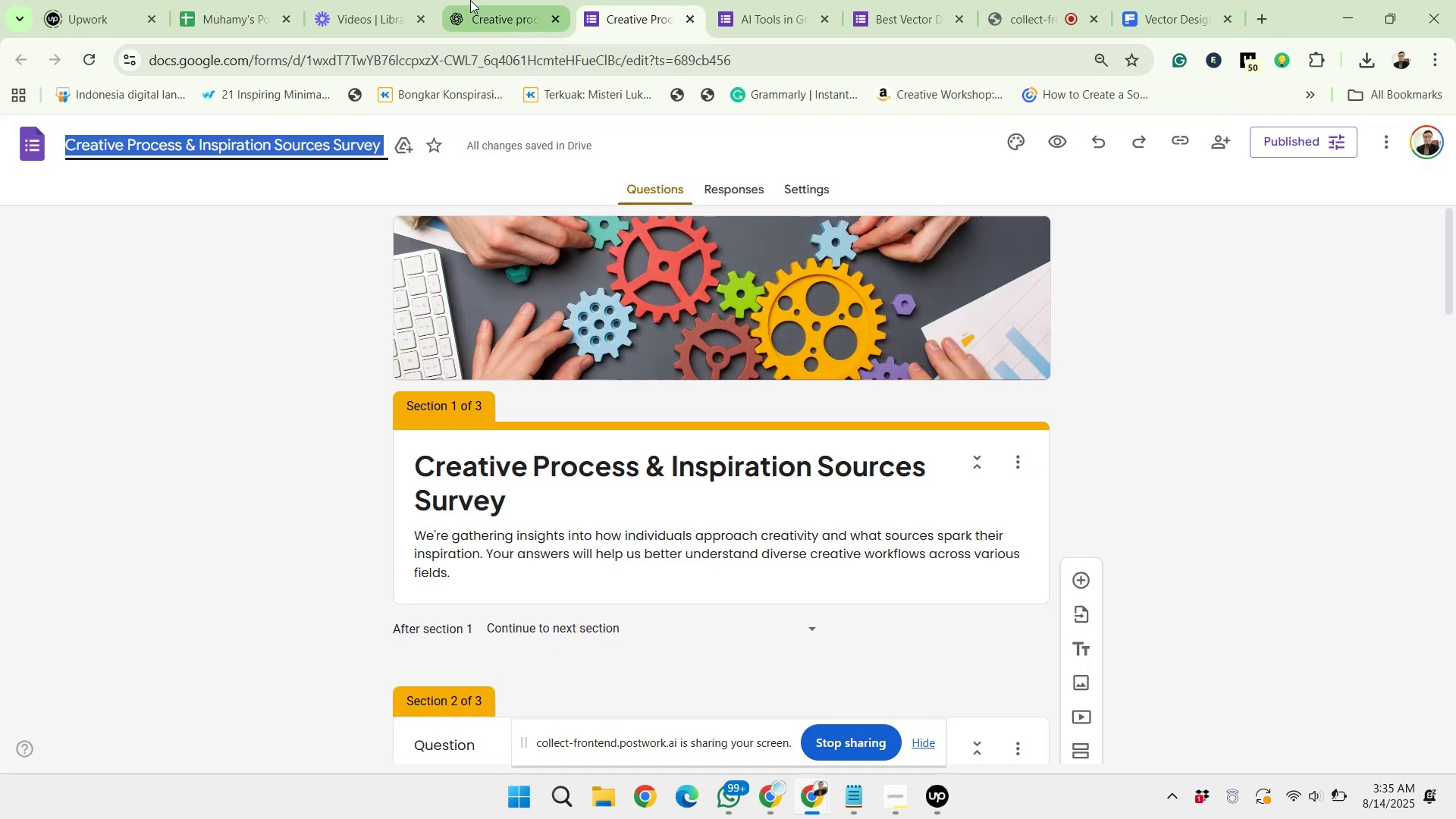 
left_click([470, 0])
 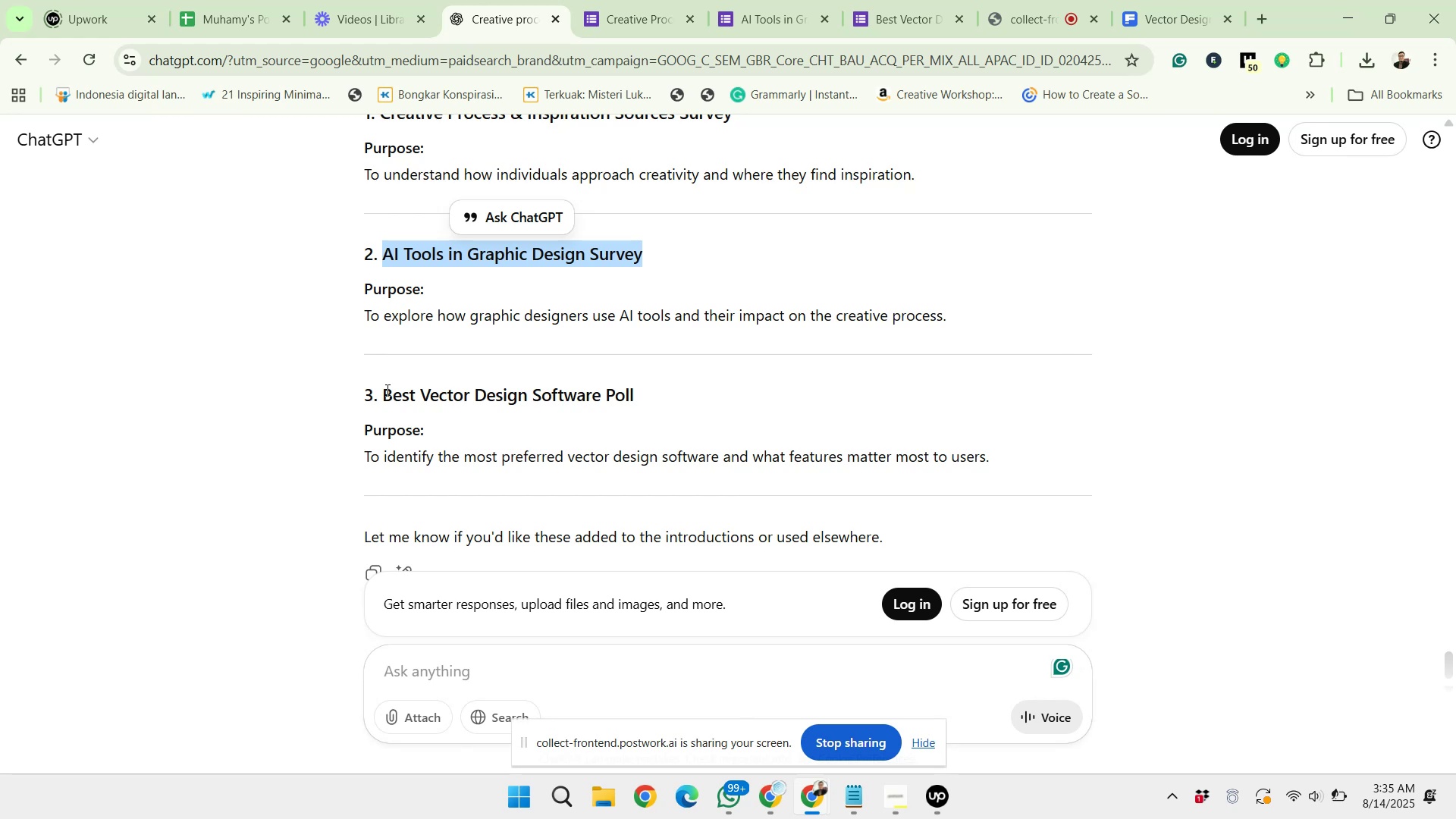 
left_click_drag(start_coordinate=[386, 396], to_coordinate=[639, 388])
 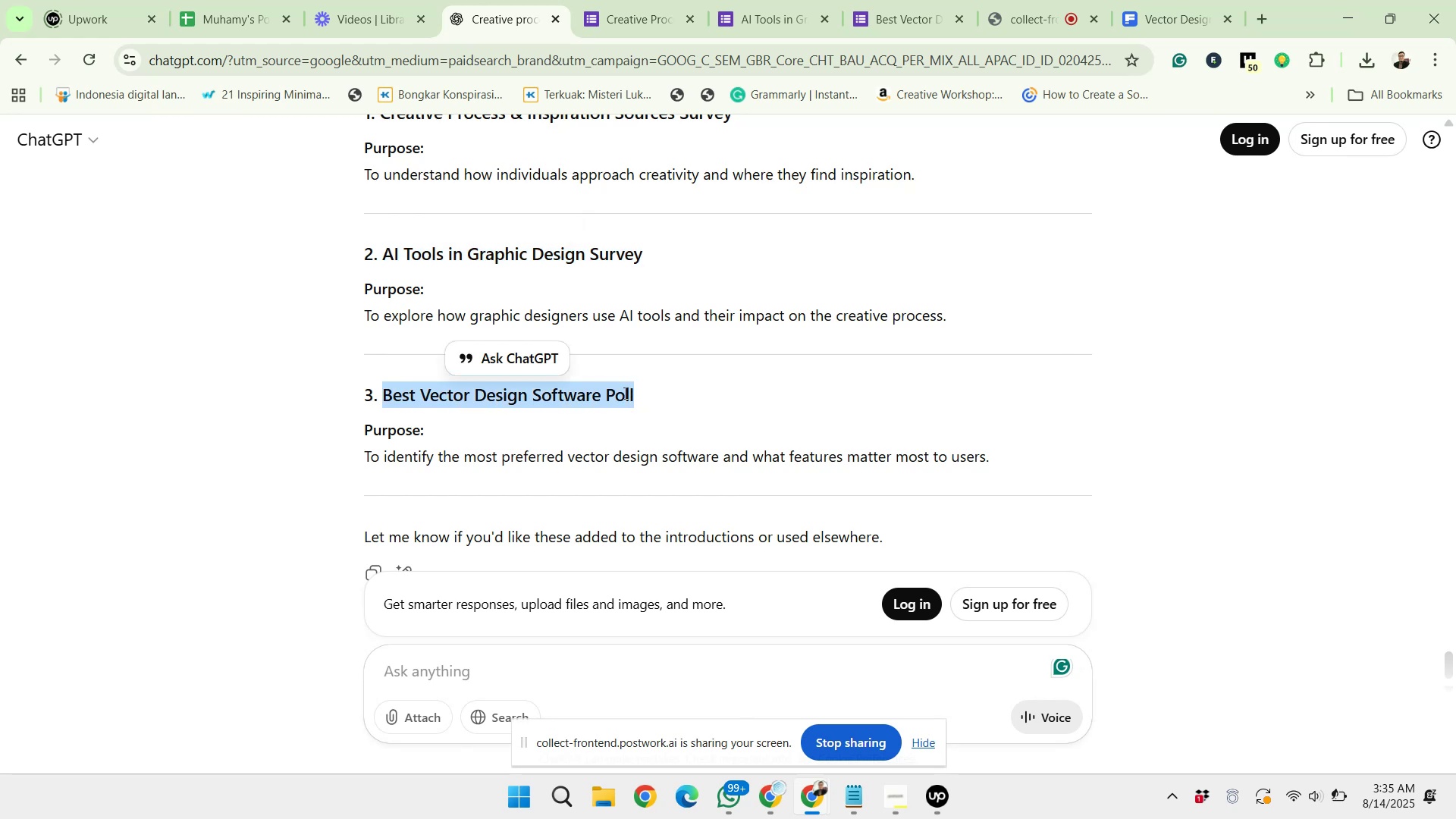 
right_click([624, 393])
 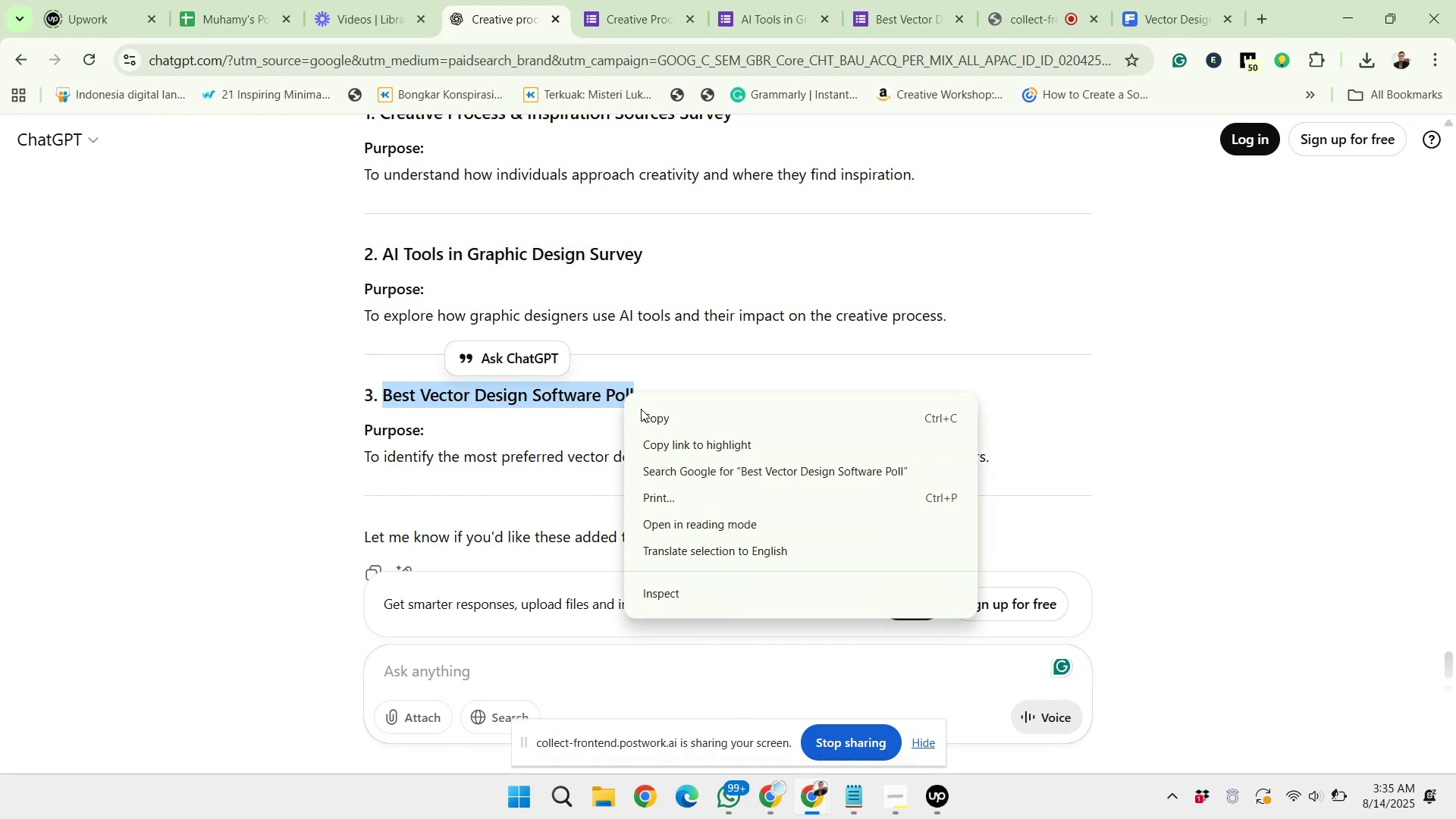 
left_click([645, 413])
 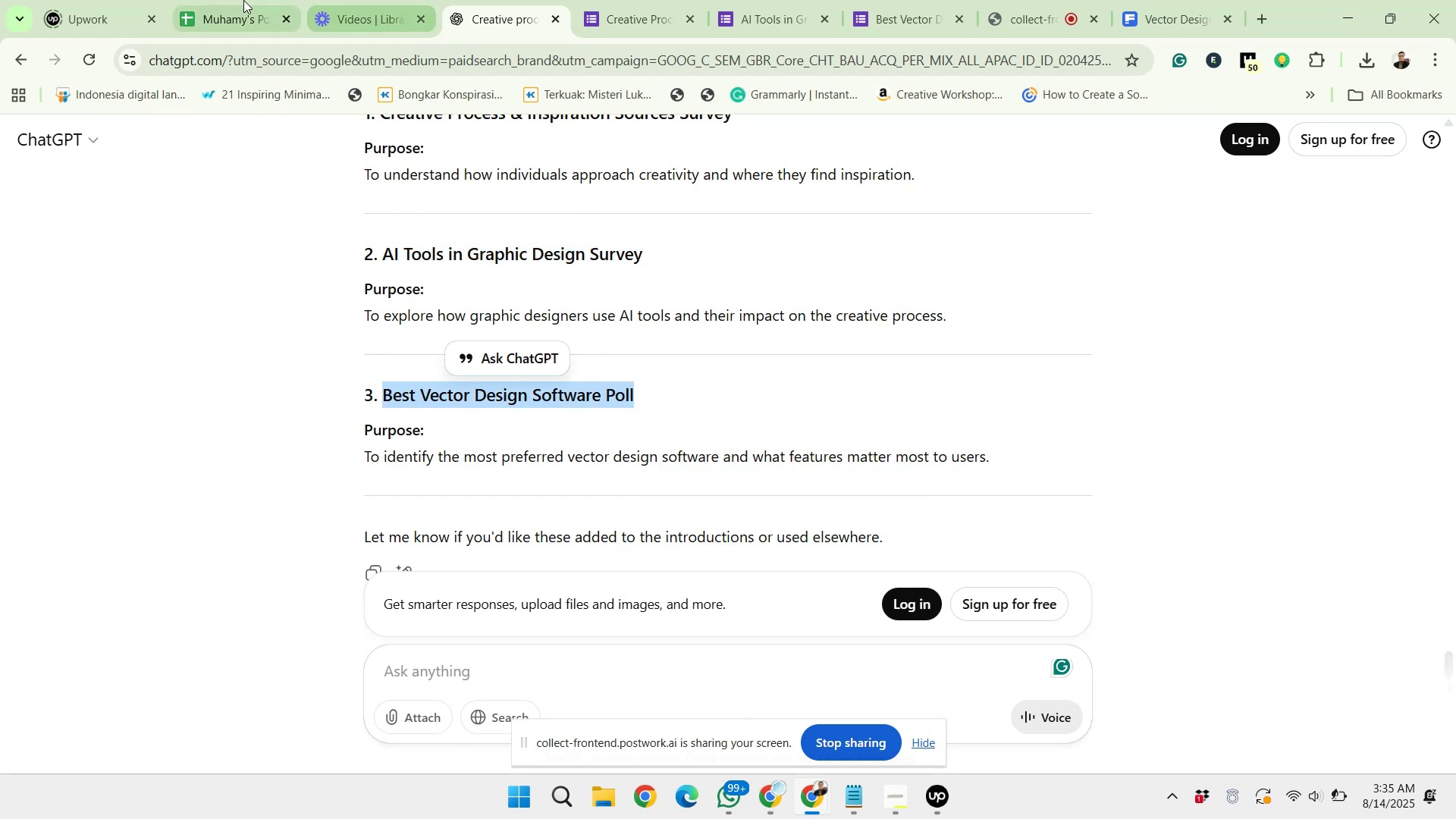 
left_click([220, 0])
 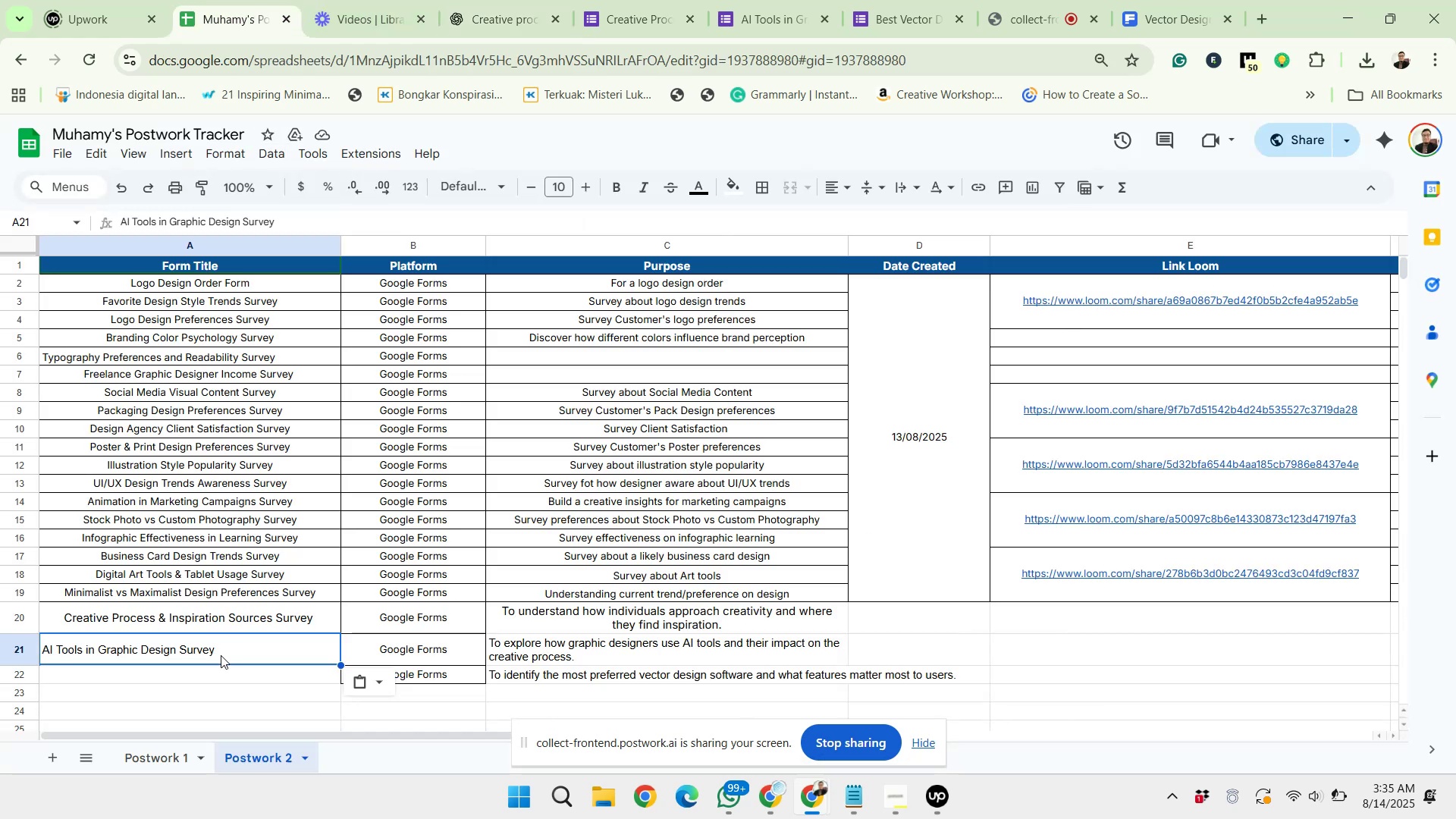 
left_click([209, 683])
 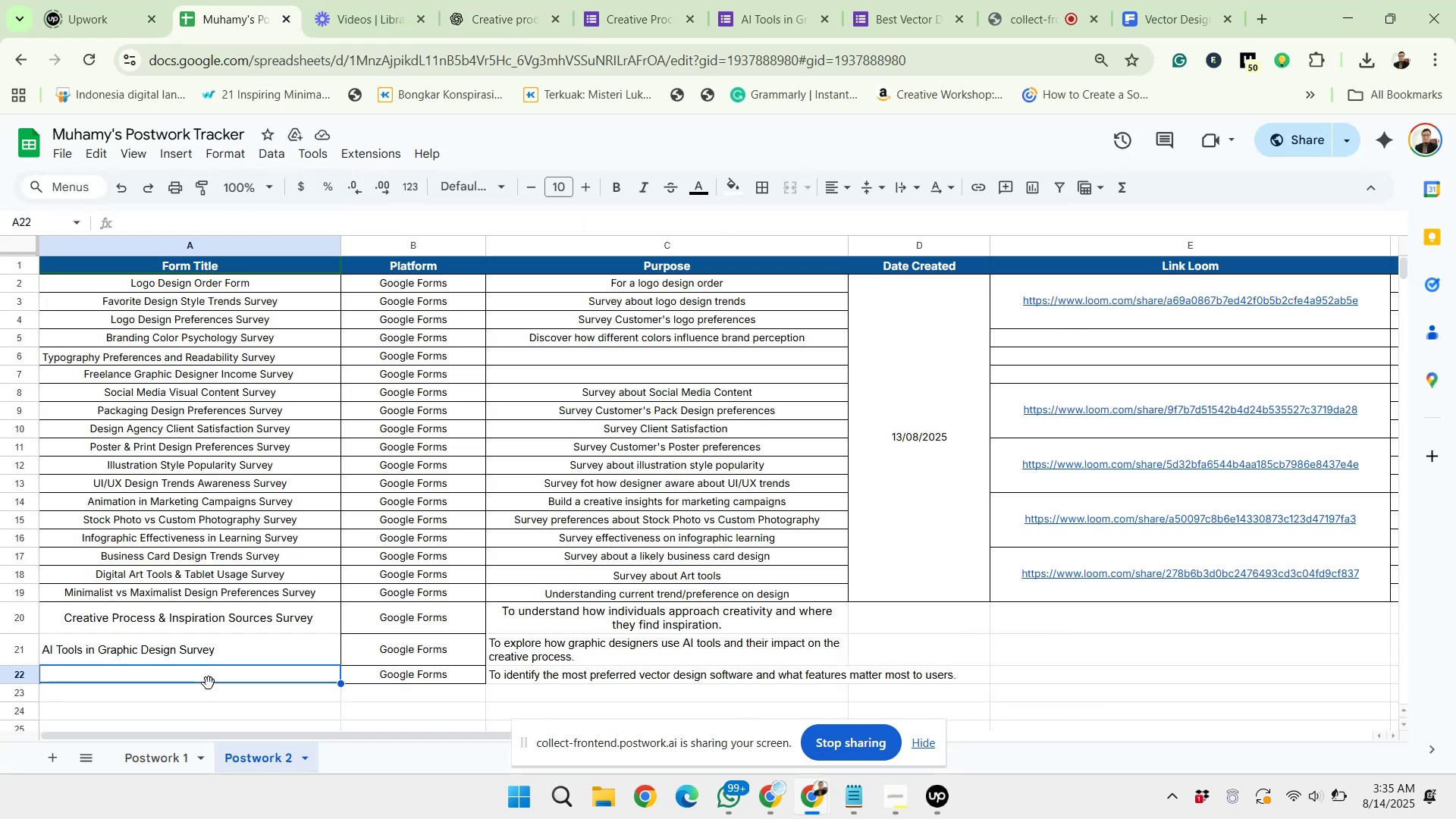 
key(Control+Shift+V)
 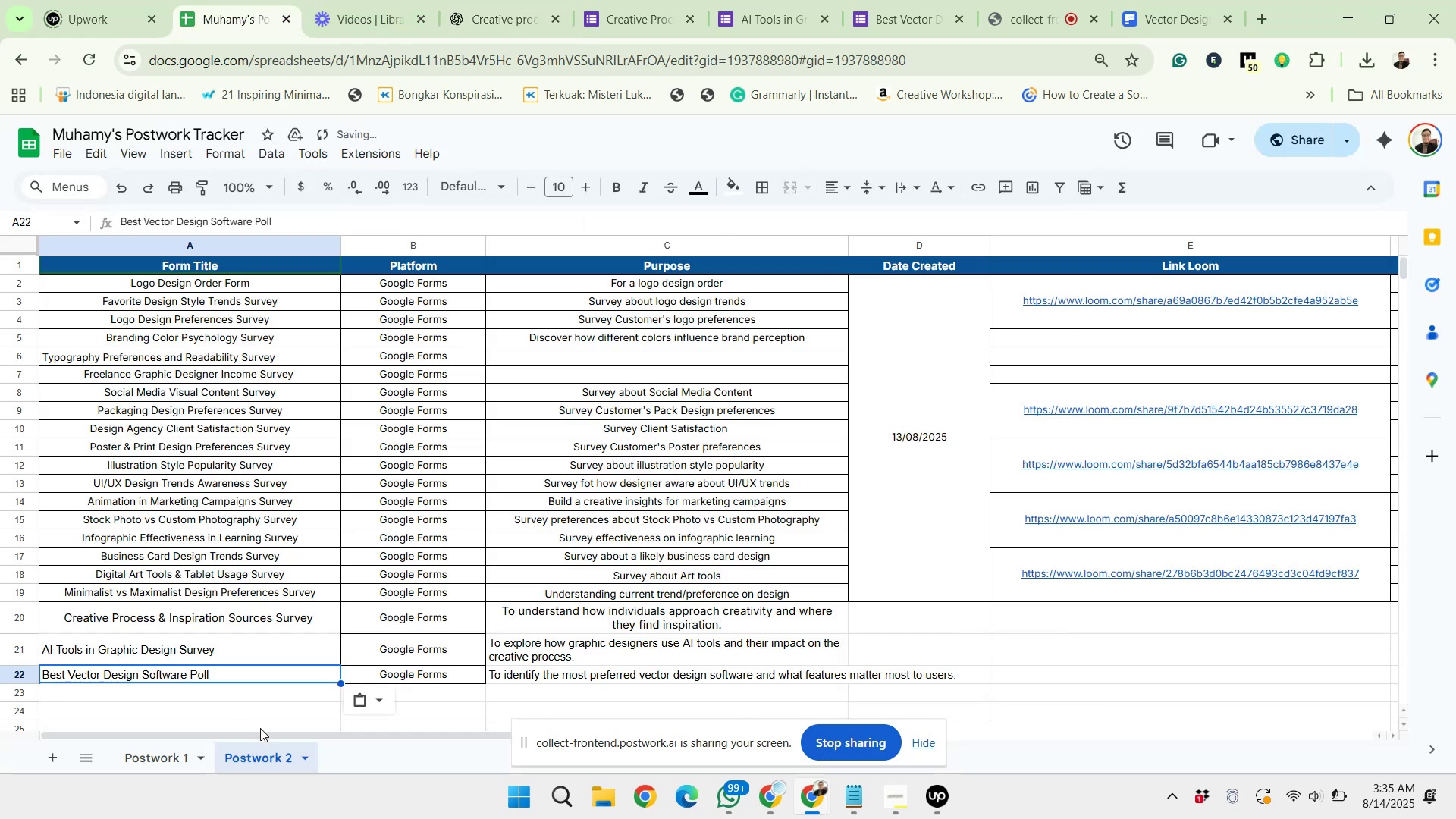 
left_click_drag(start_coordinate=[268, 735], to_coordinate=[367, 730])
 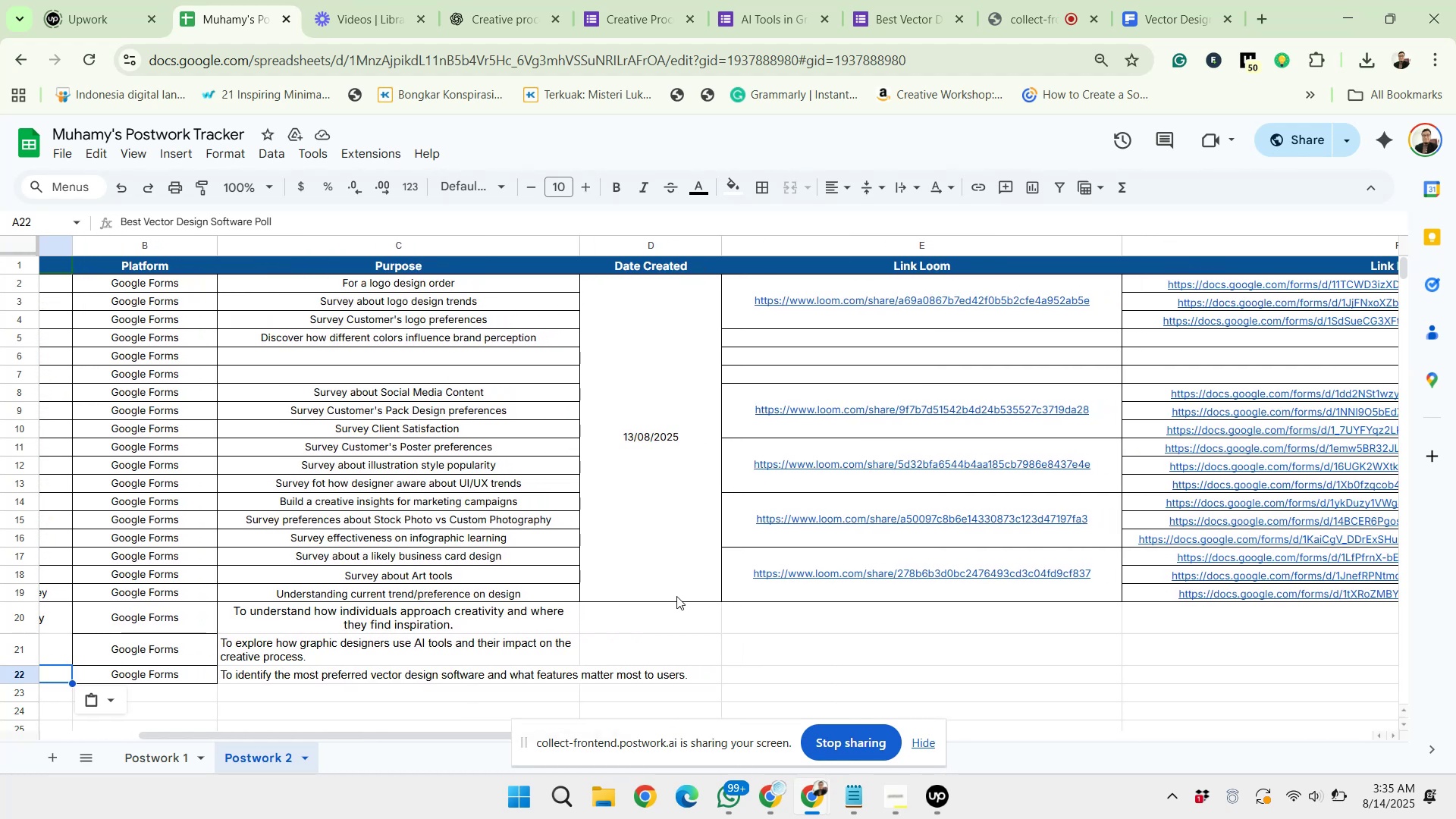 
left_click([556, 679])
 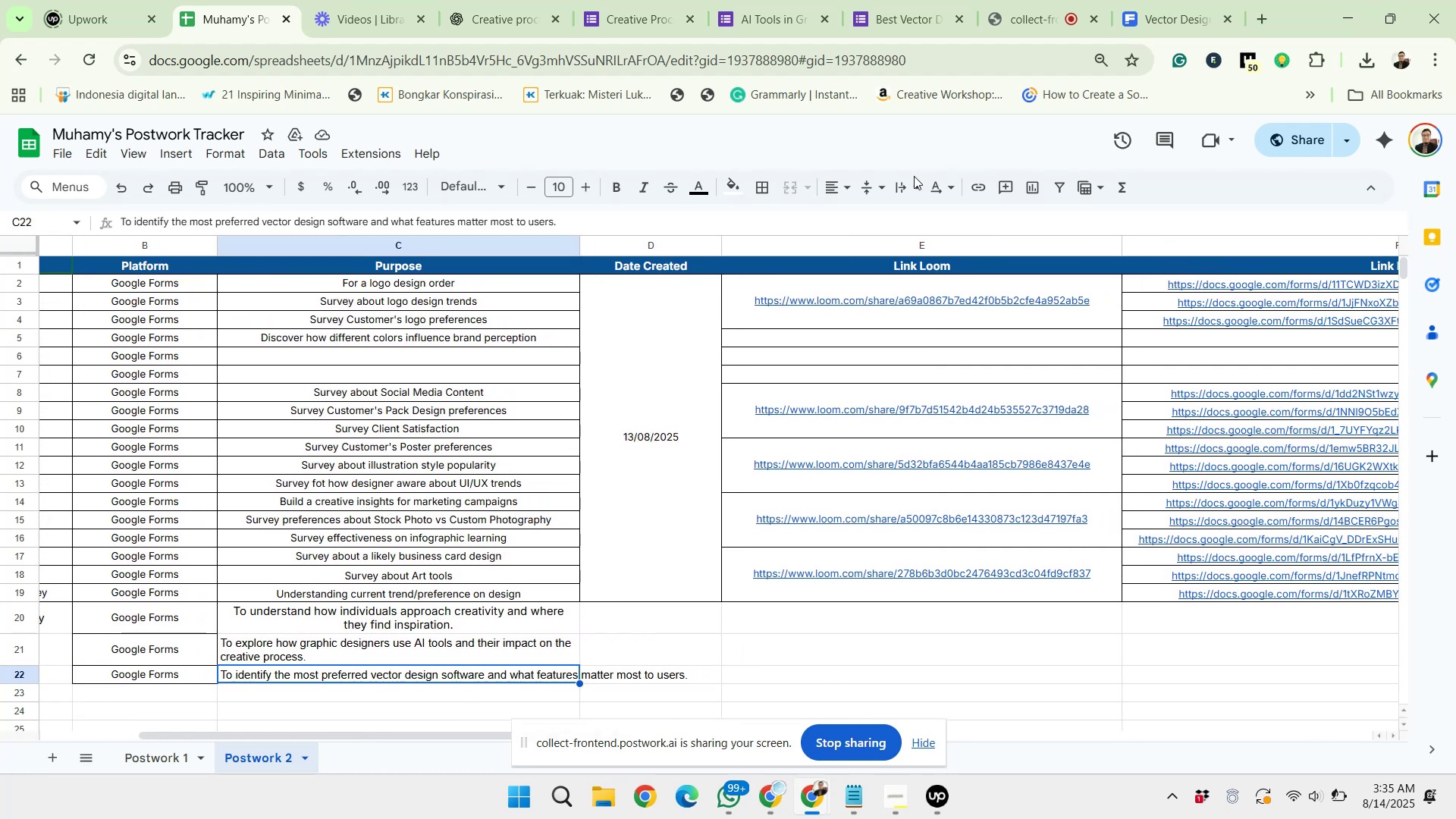 
left_click([902, 186])
 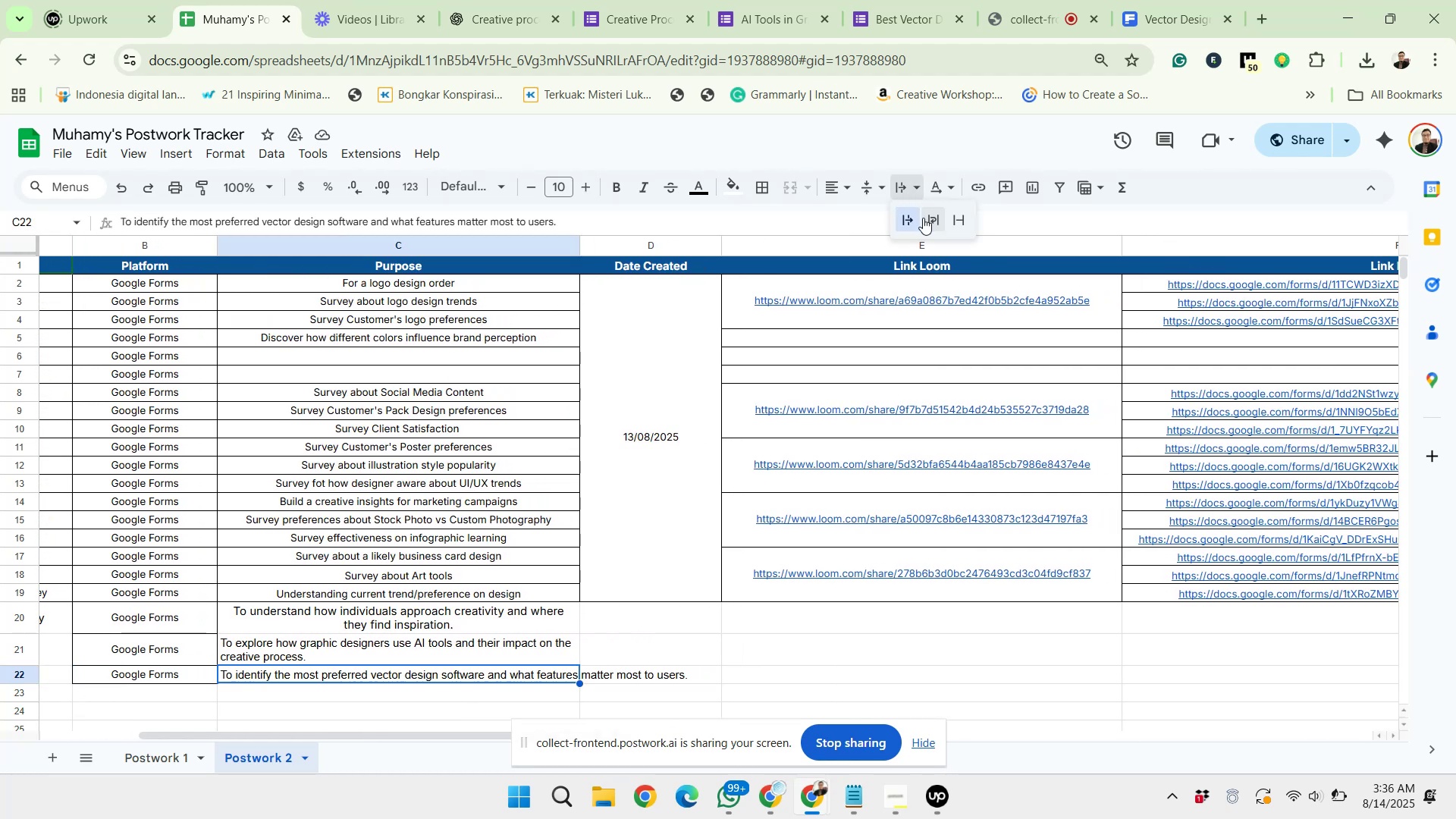 
left_click([925, 220])
 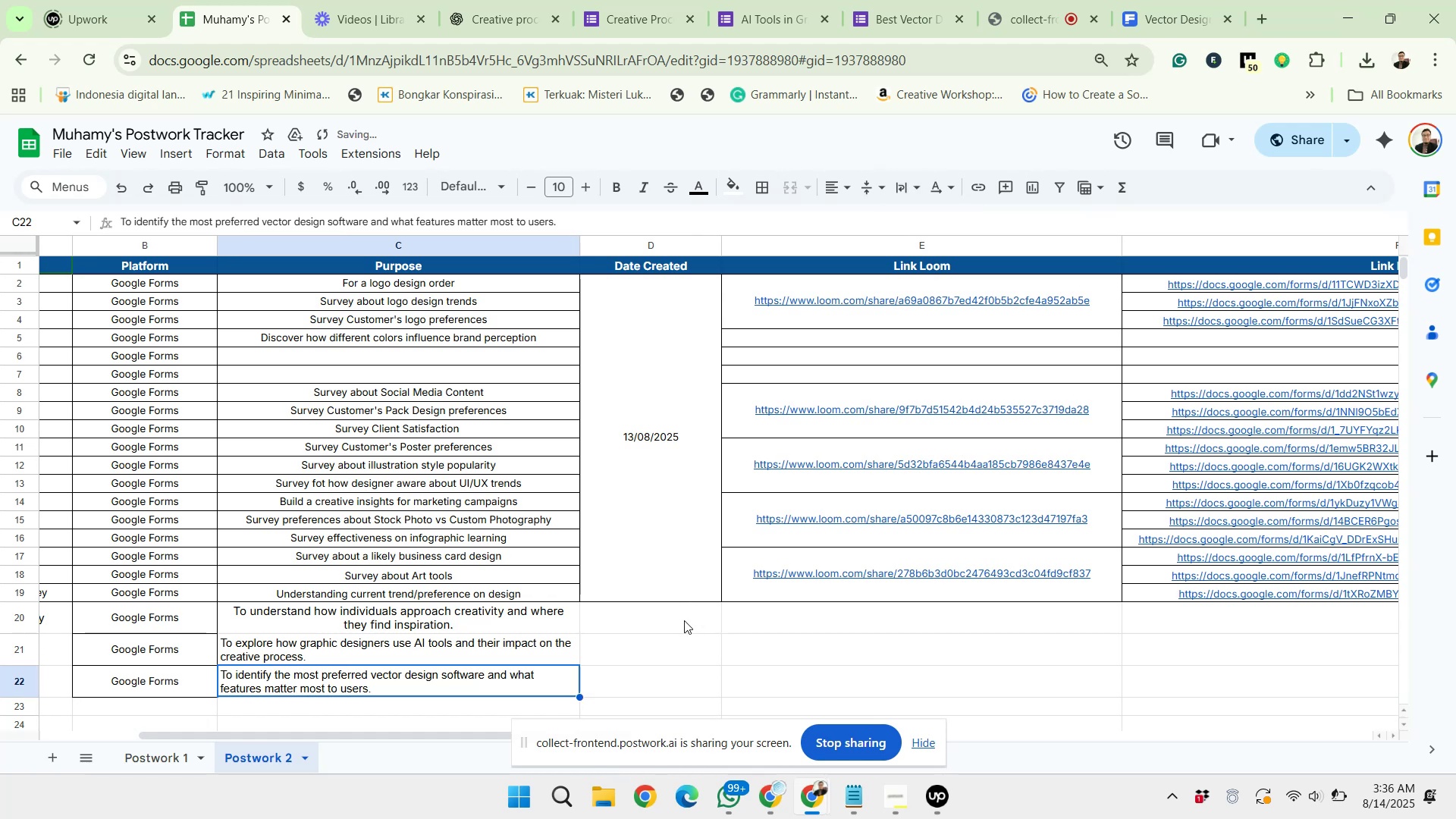 
left_click([673, 560])
 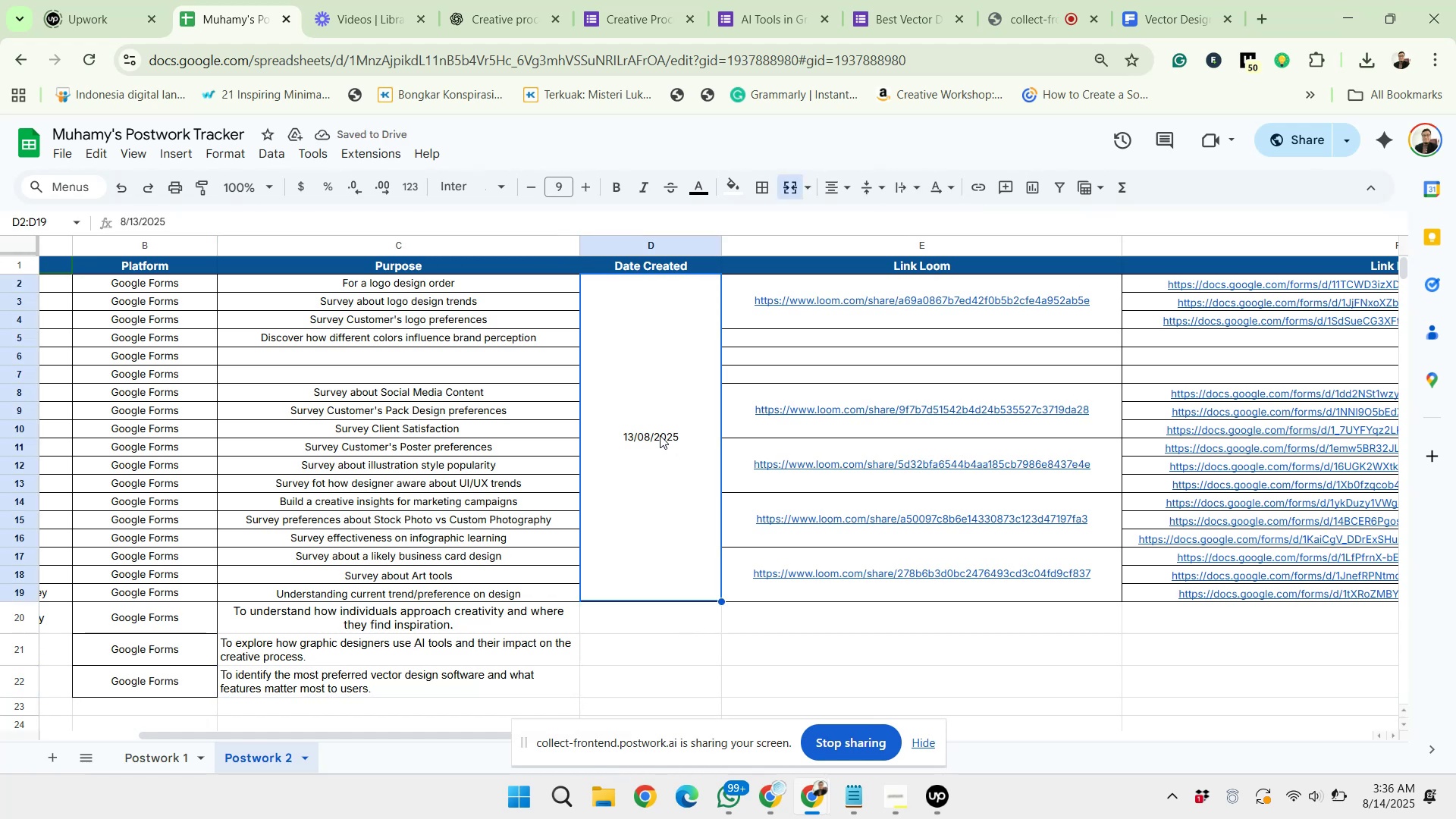 
key(Control+C)
 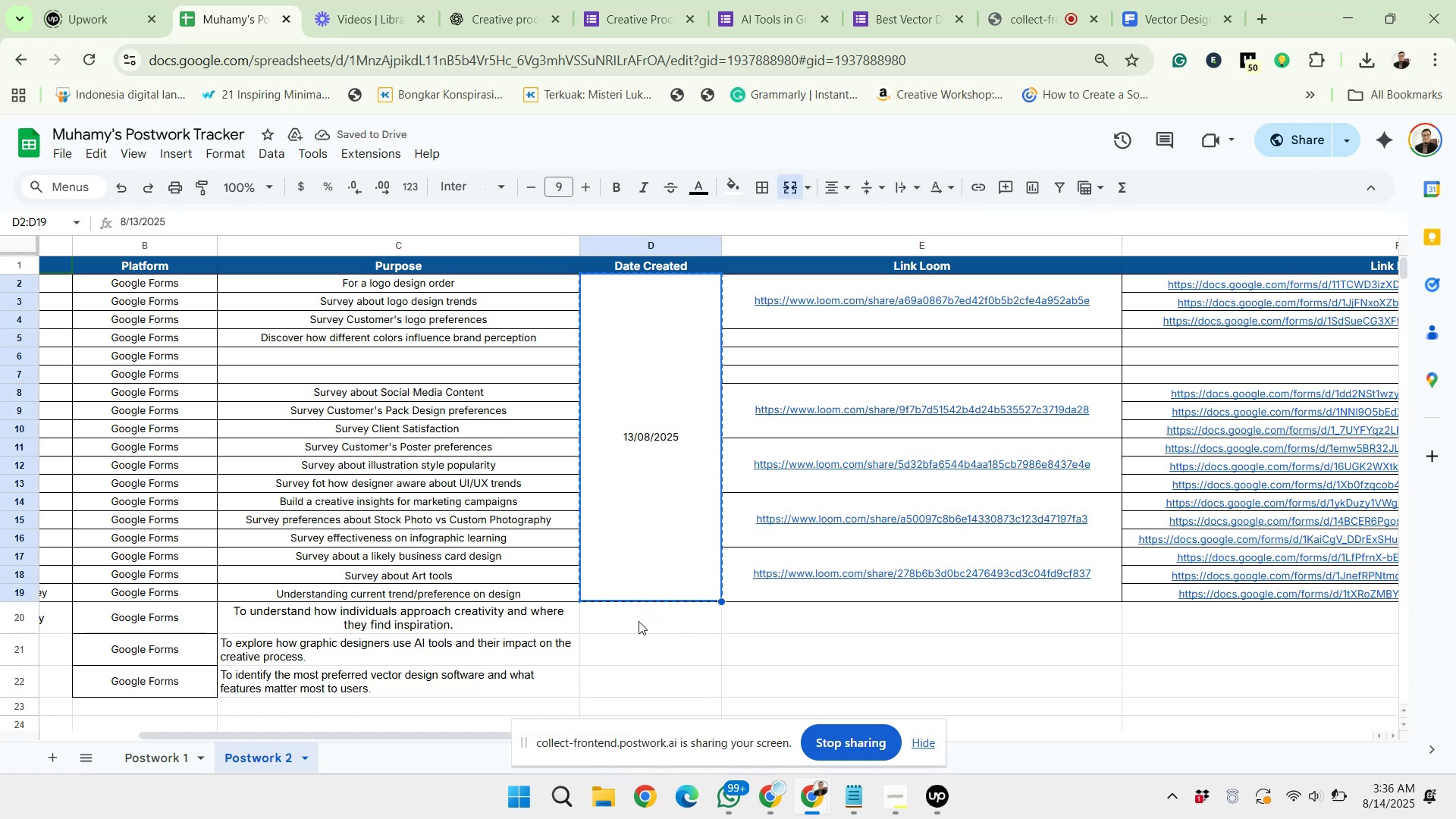 
left_click([639, 621])
 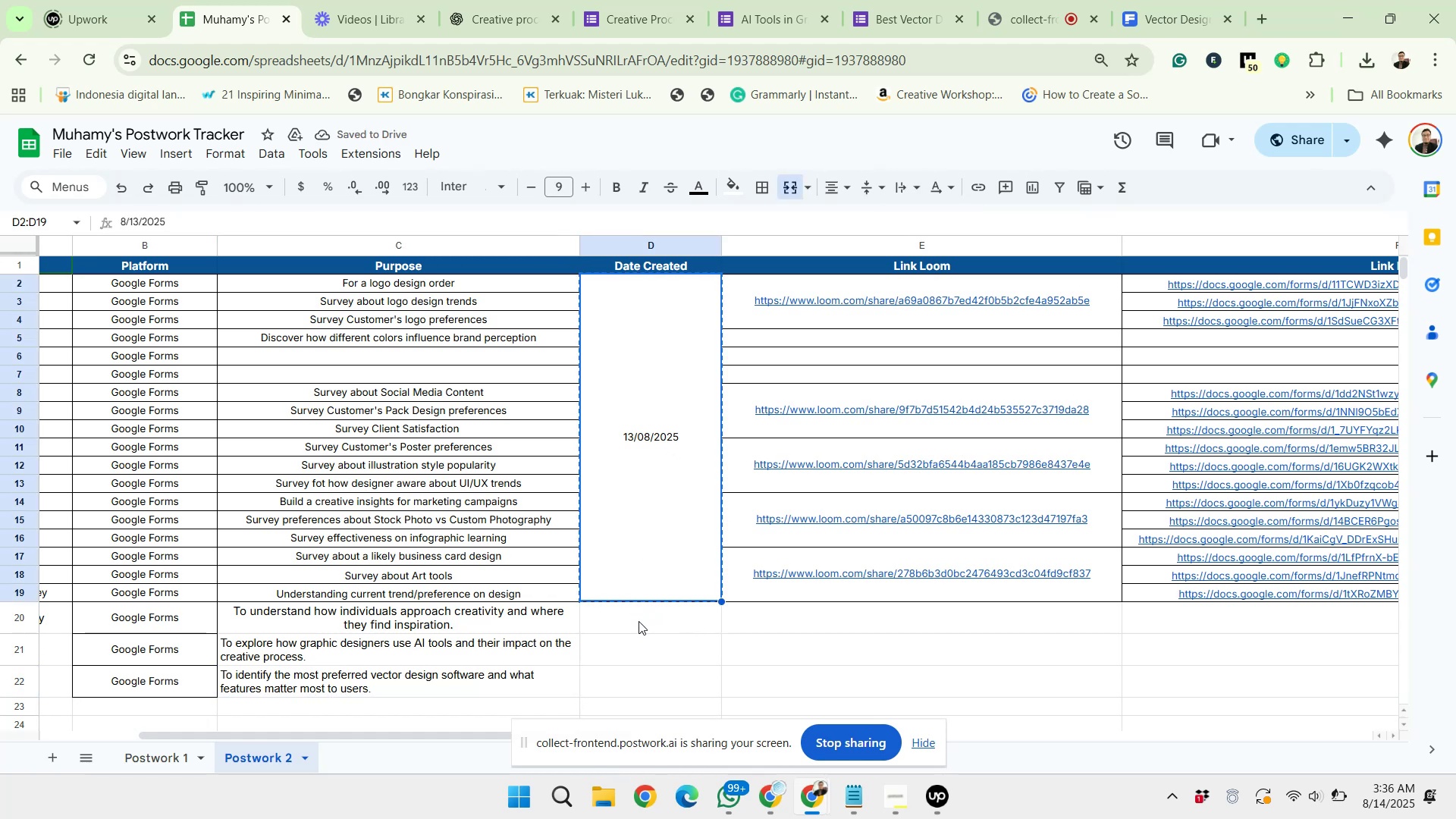 
key(Control+V)
 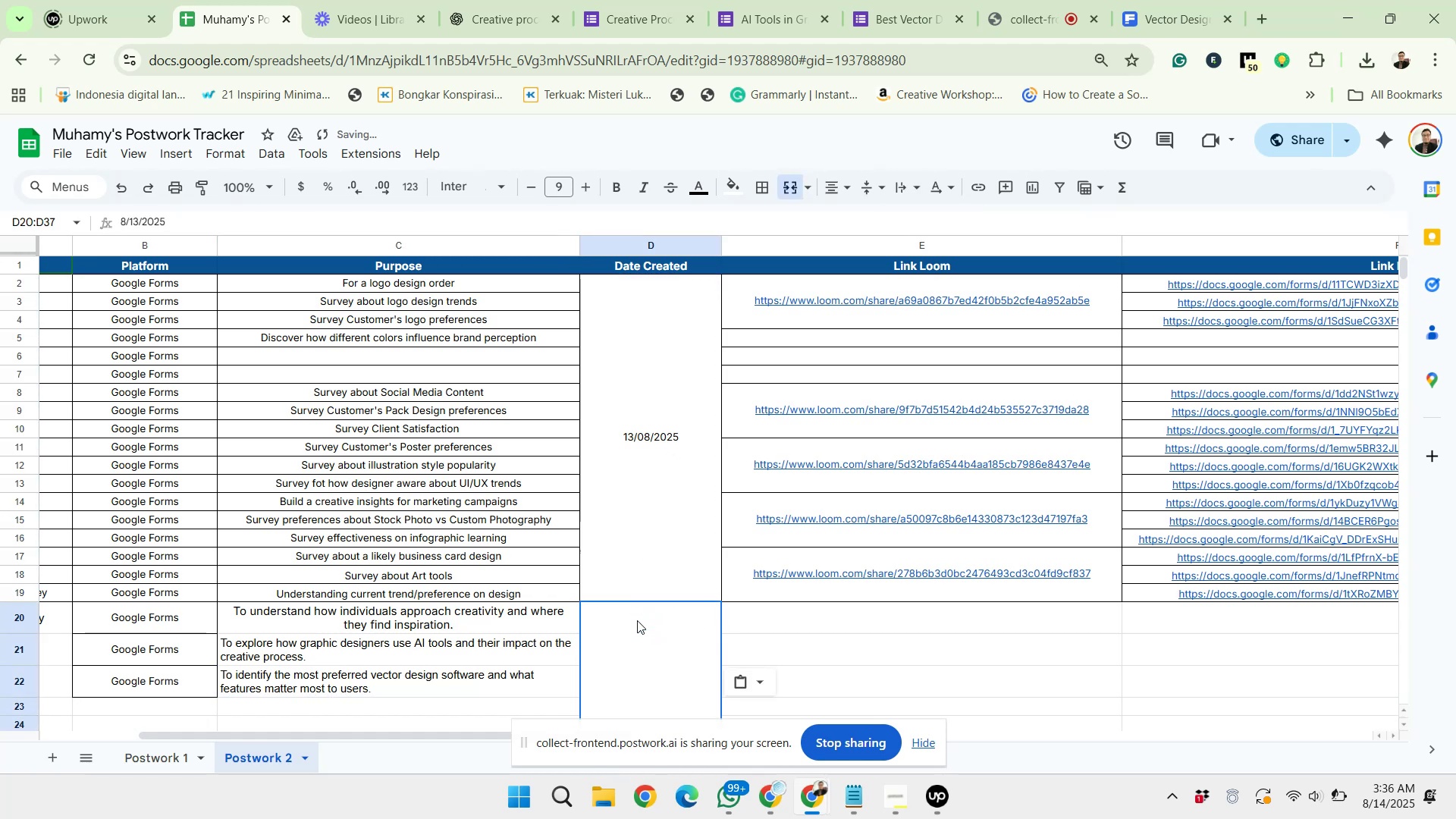 
scroll: coordinate [637, 620], scroll_direction: down, amount: 3.0
 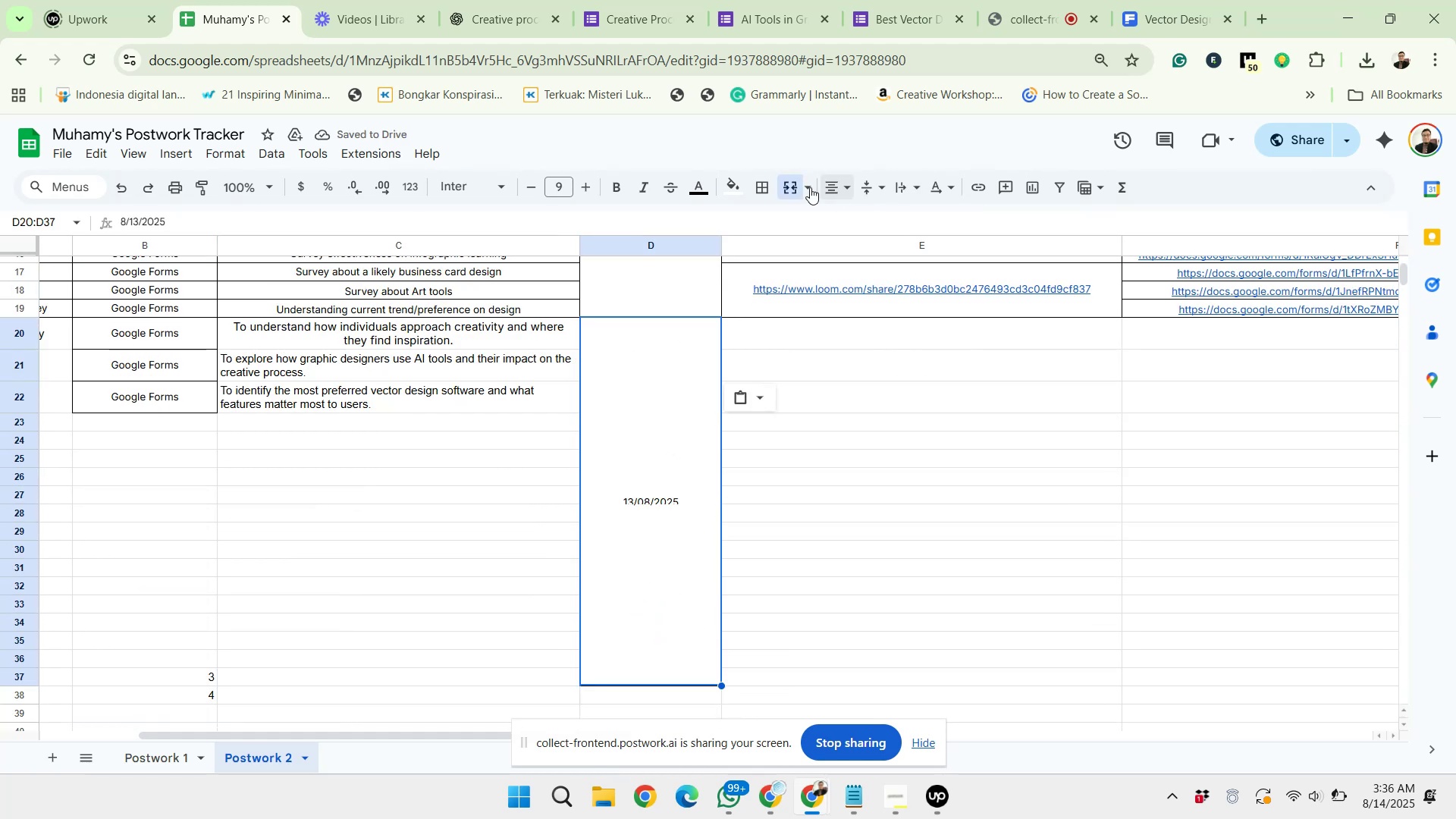 
left_click([794, 186])
 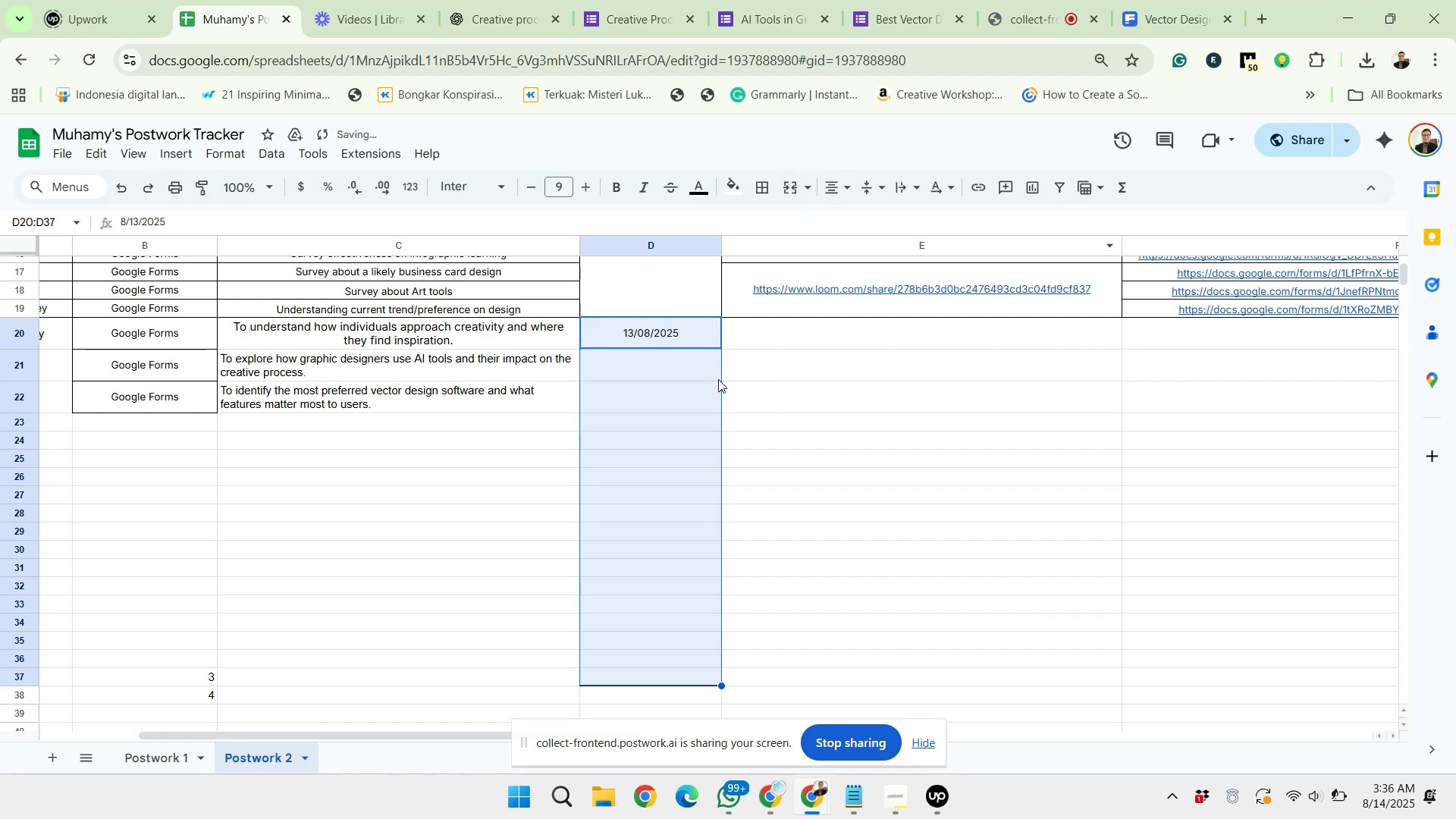 
left_click([714, 372])
 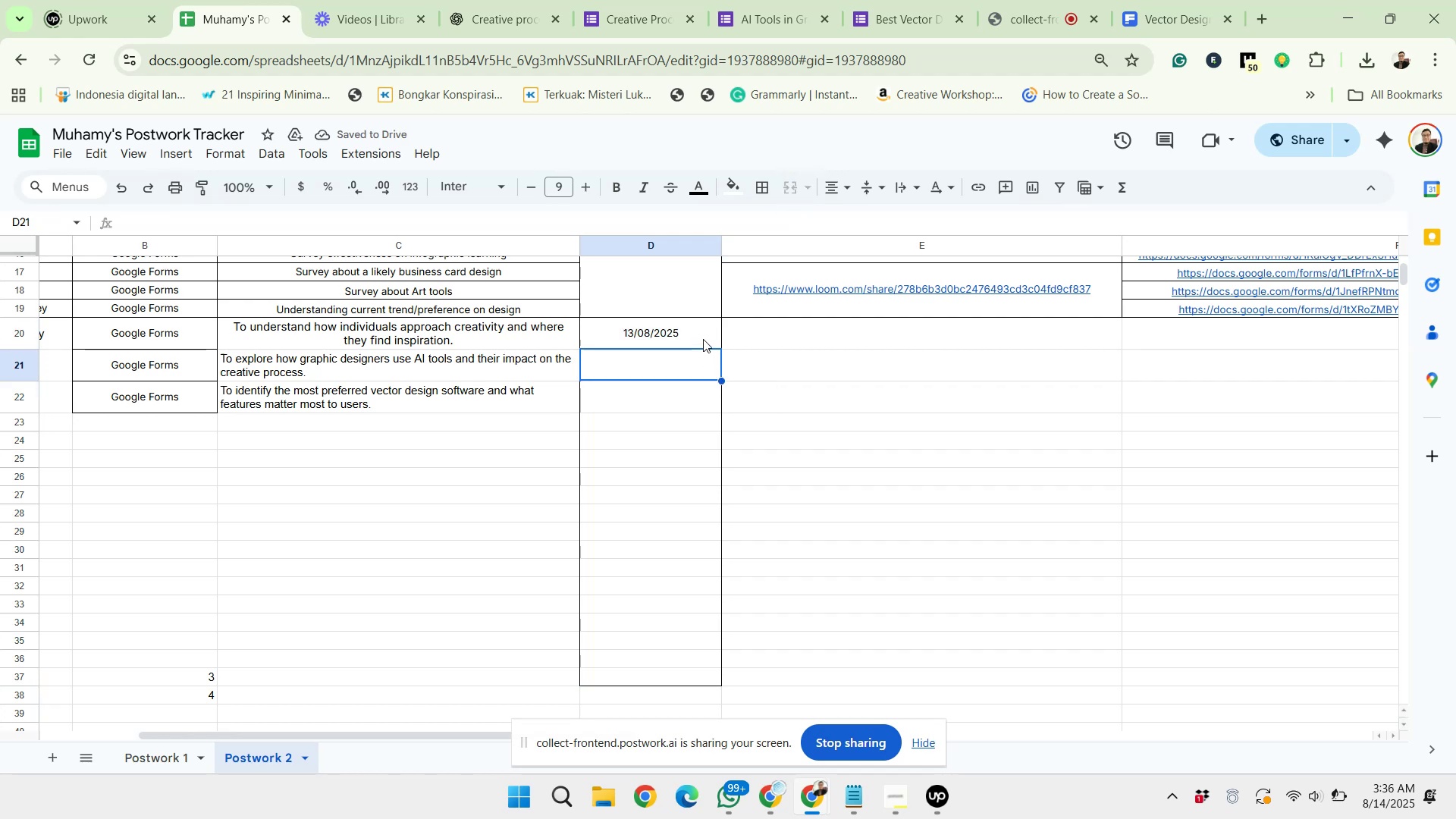 
left_click([702, 338])
 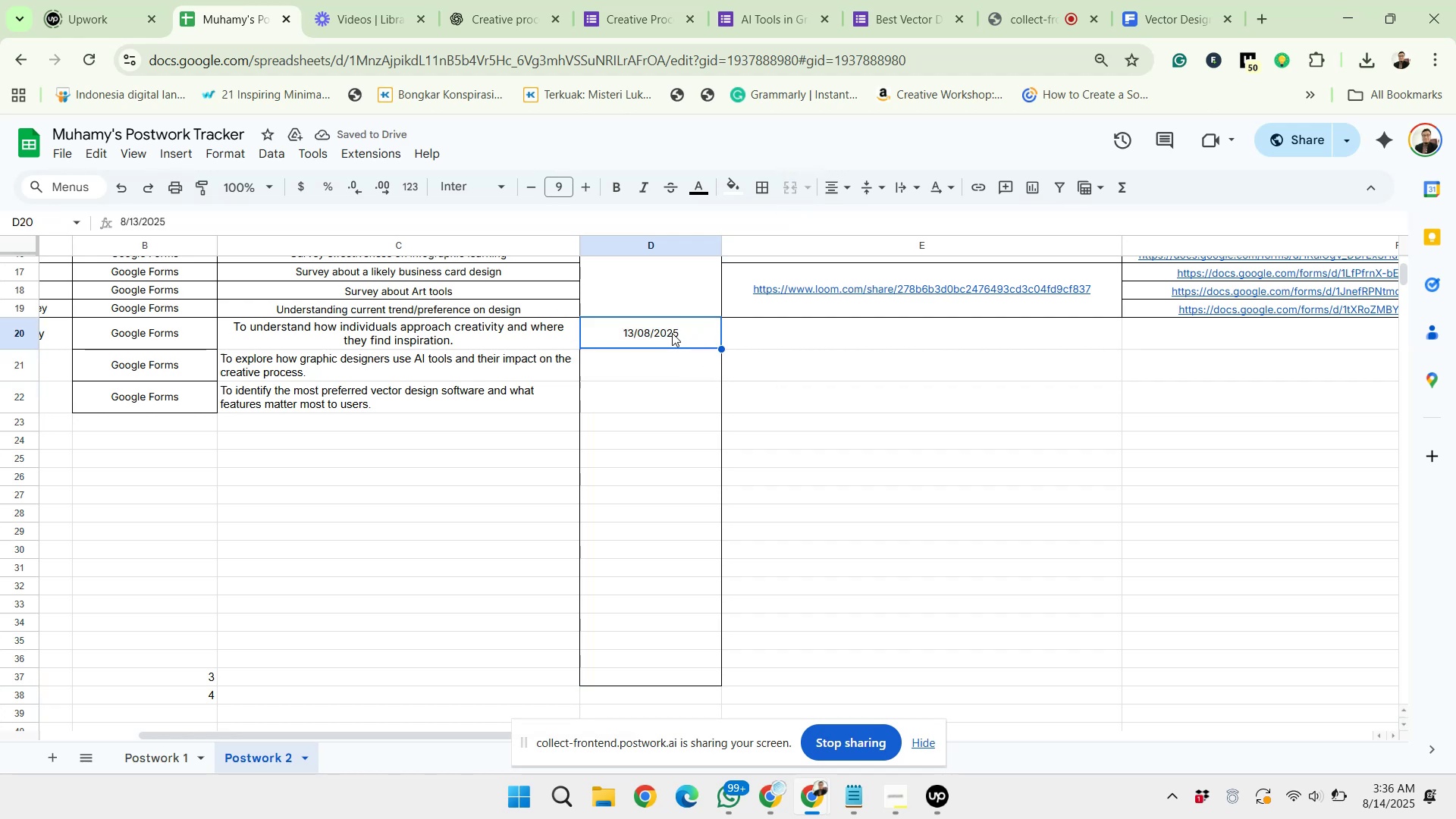 